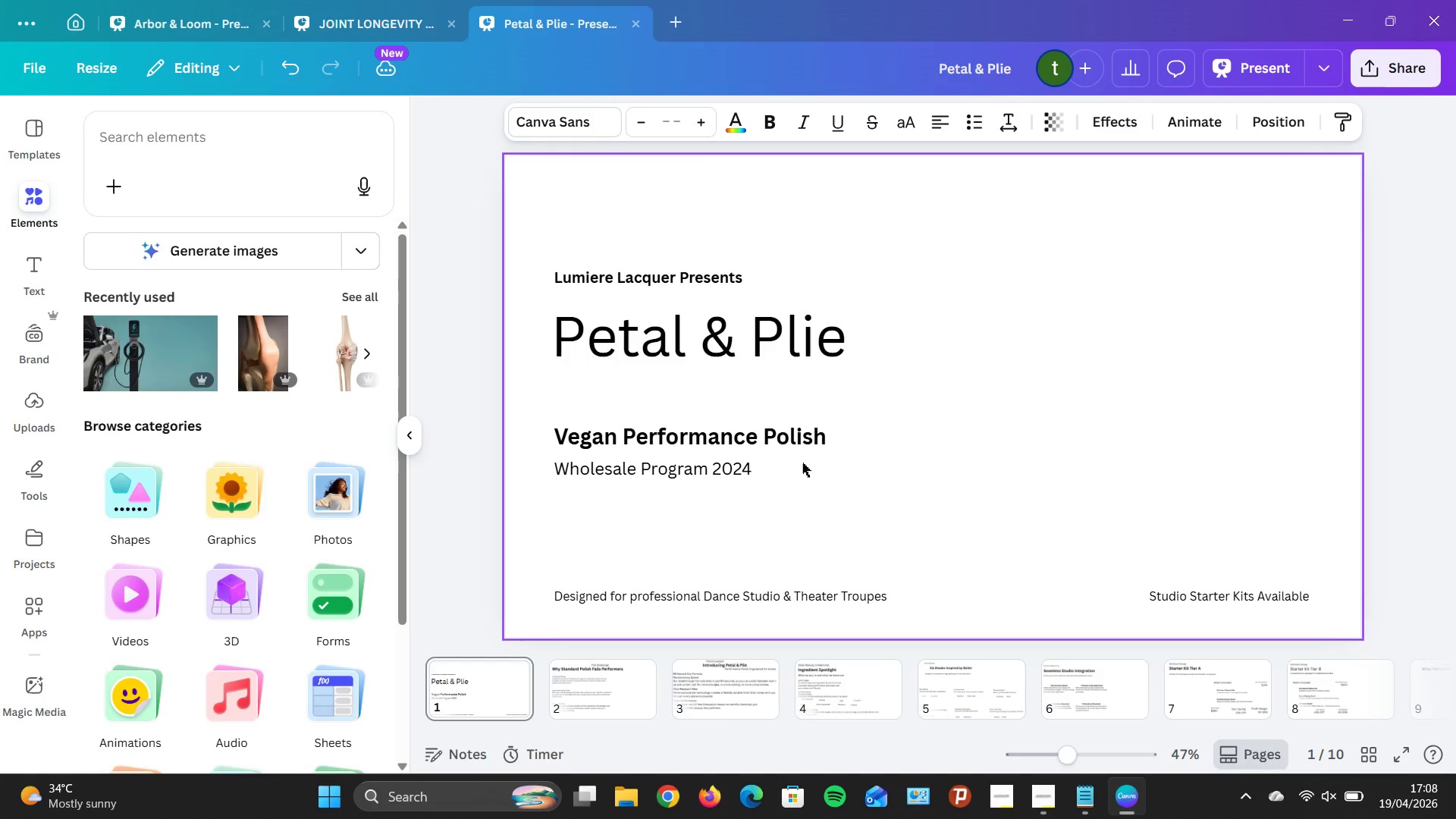 
hold_key(key=ArrowDown, duration=1.33)
 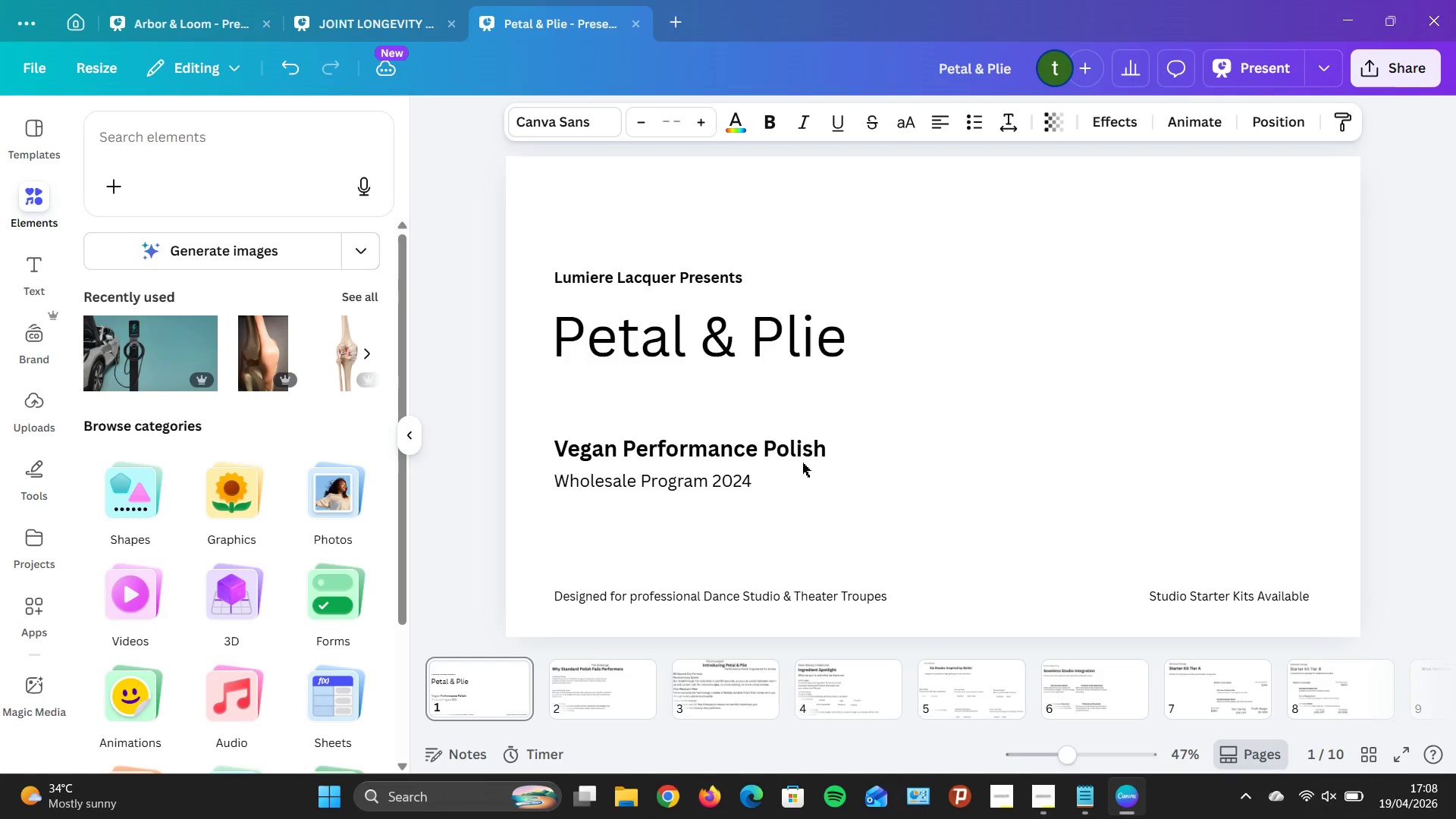 
key(ArrowDown)
 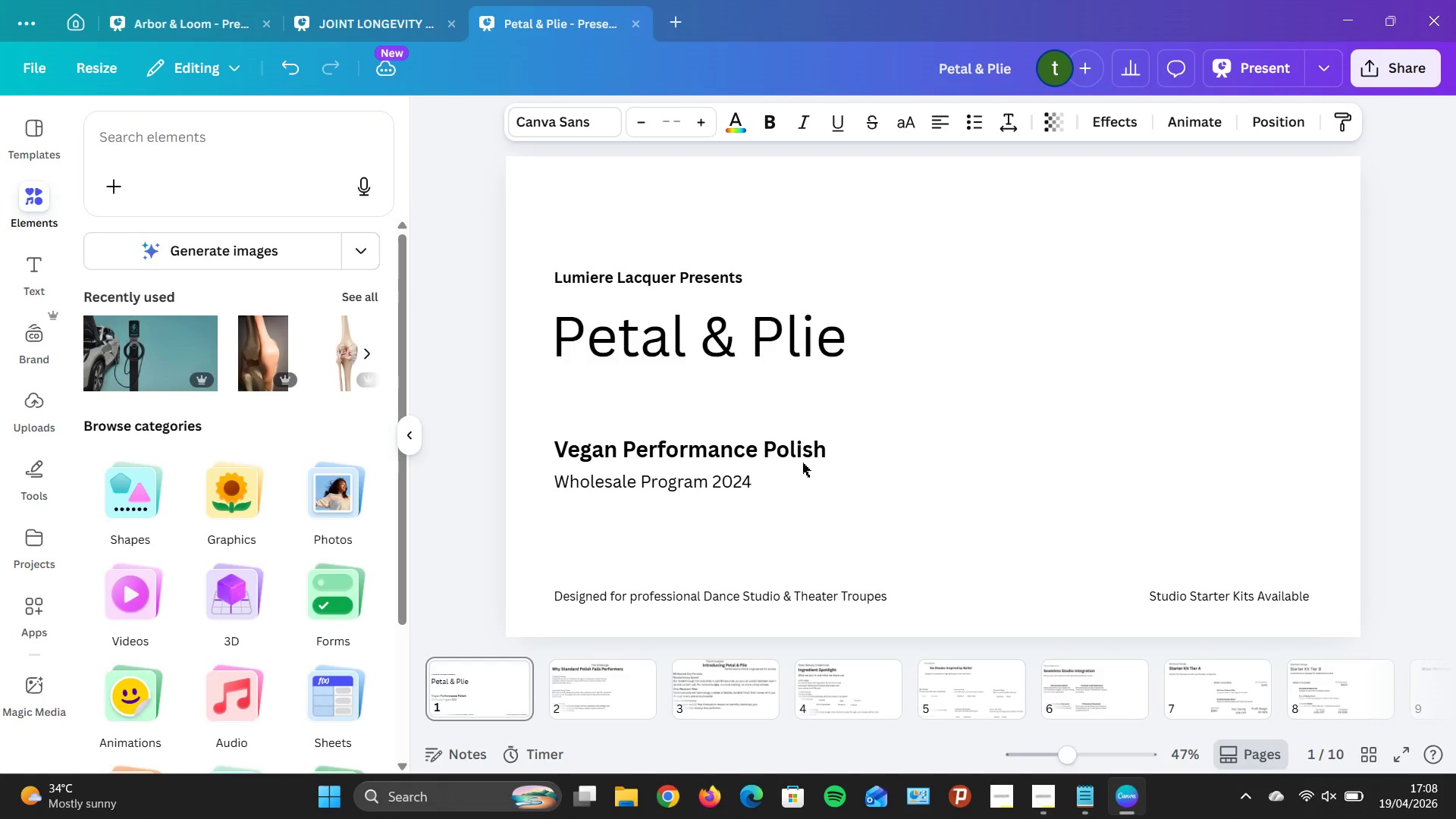 
key(ArrowDown)
 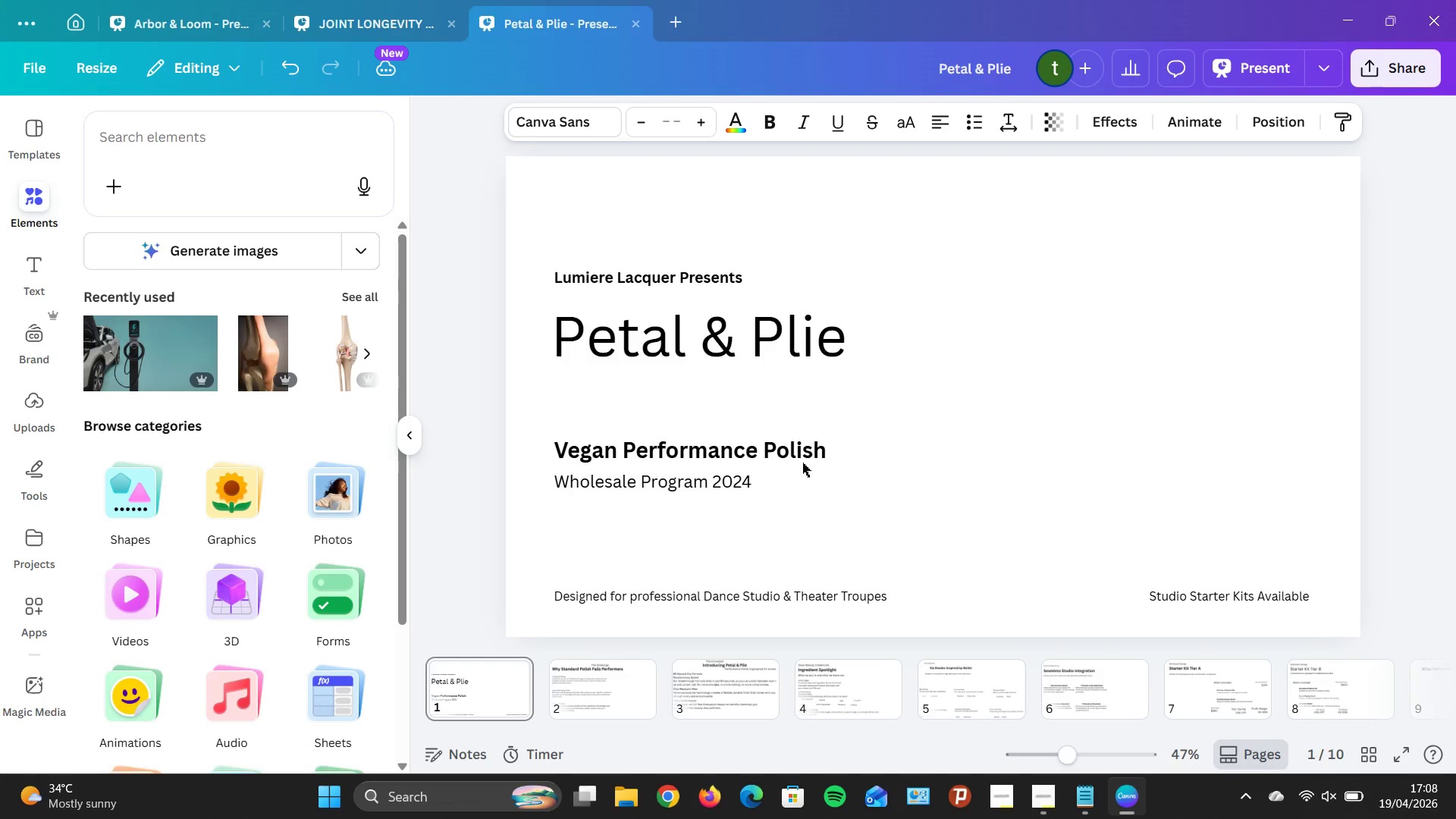 
key(ArrowDown)
 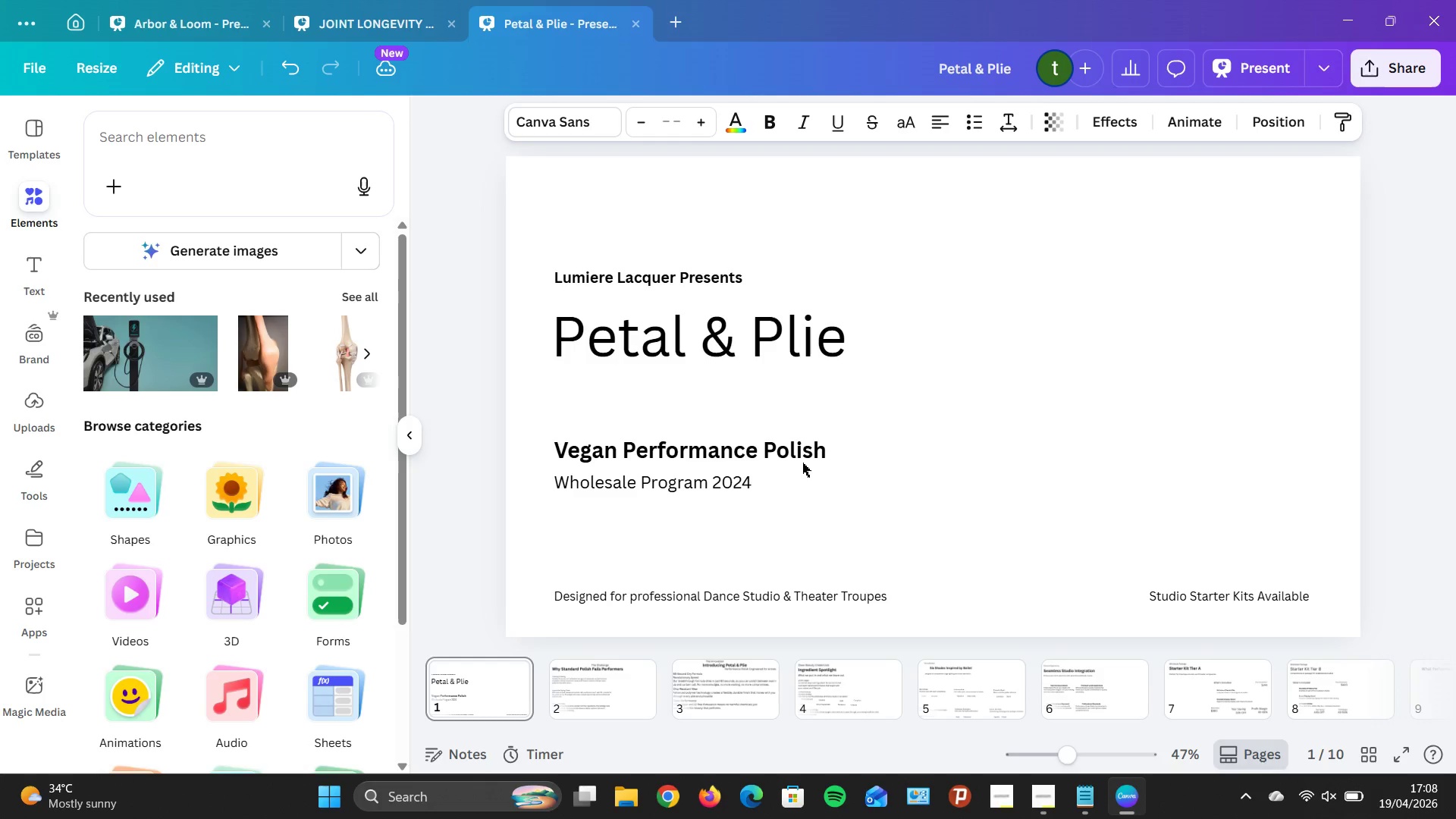 
key(ArrowDown)
 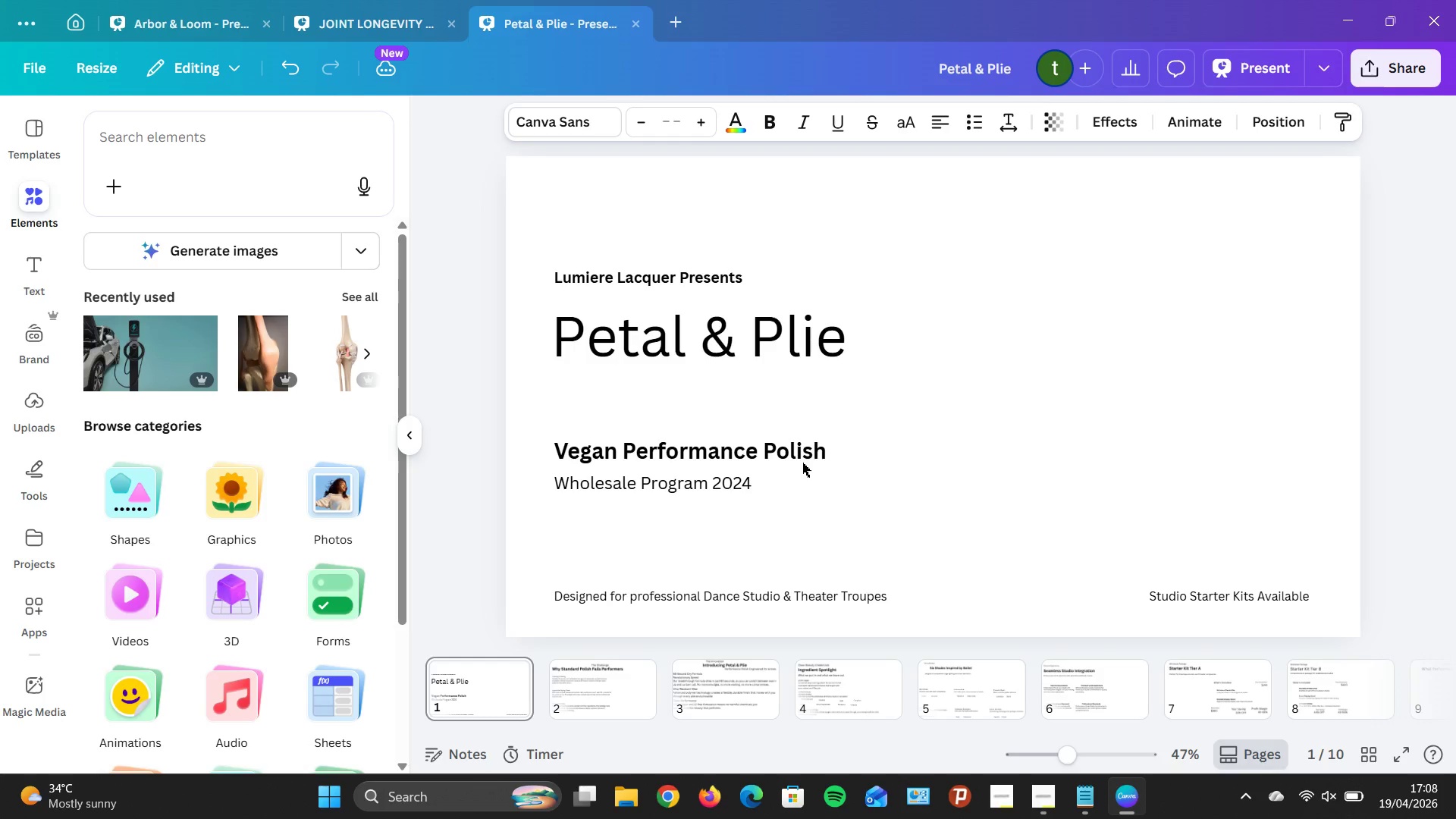 
key(ArrowDown)
 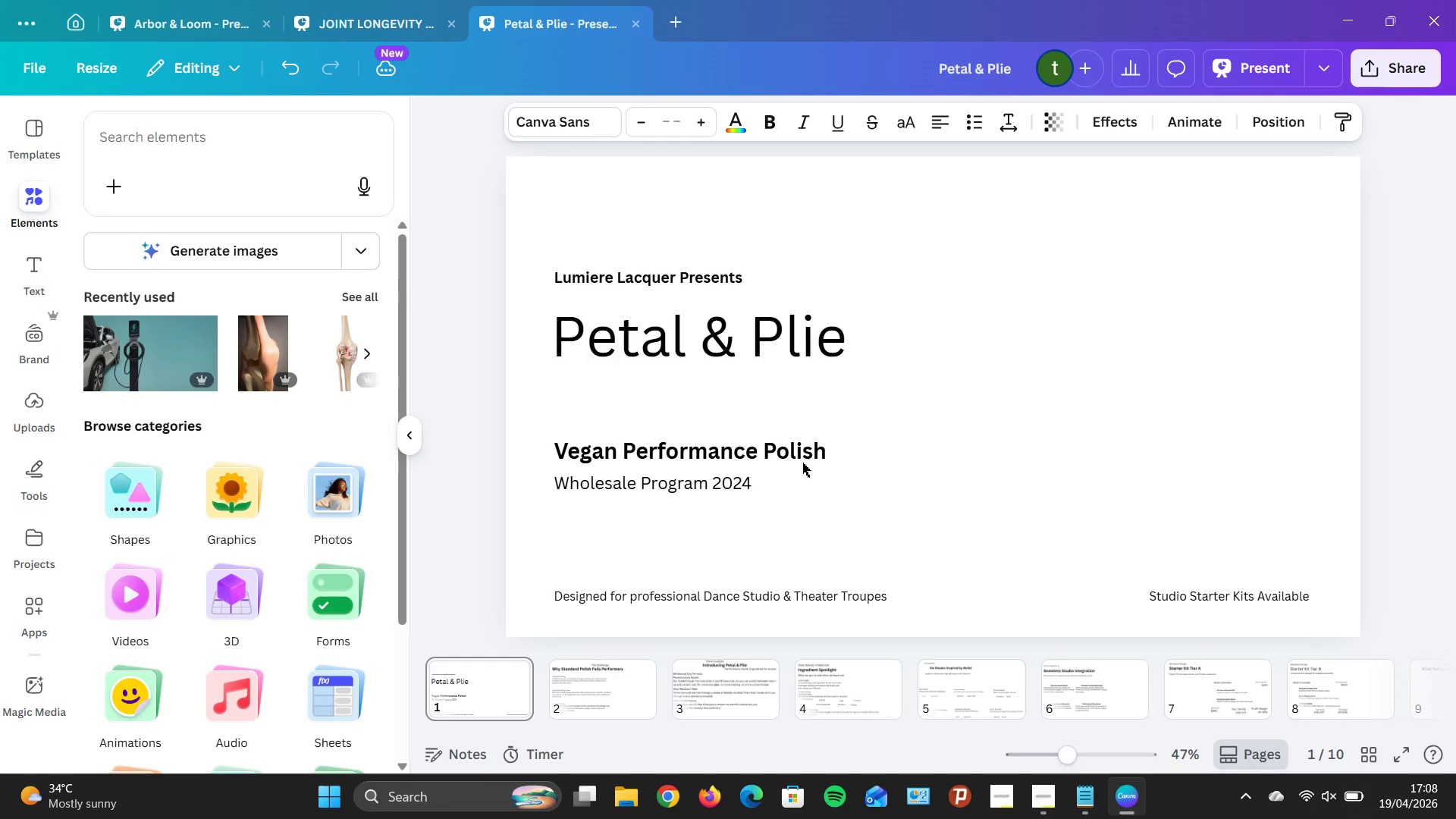 
key(ArrowDown)
 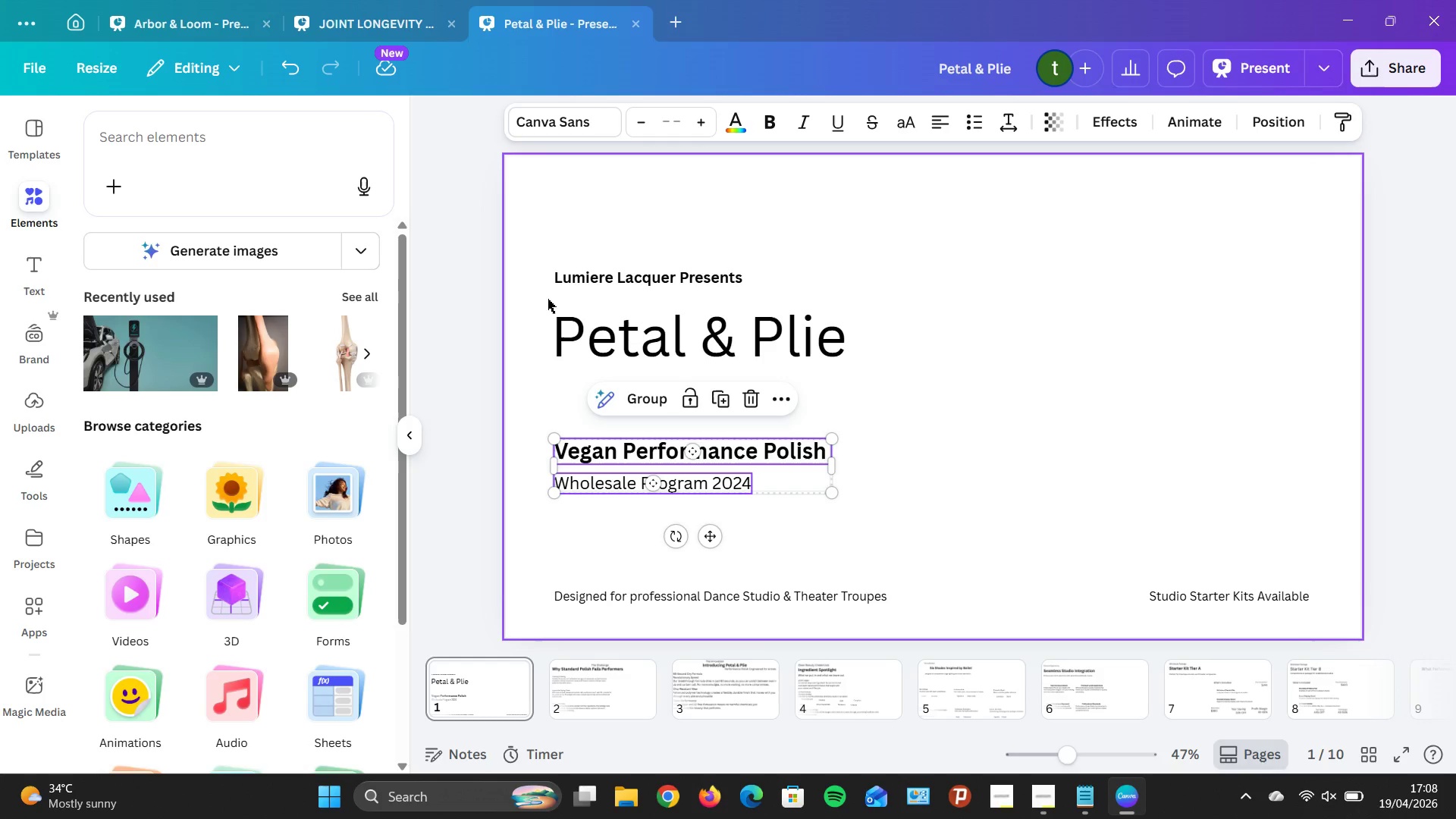 
left_click_drag(start_coordinate=[551, 300], to_coordinate=[803, 398])
 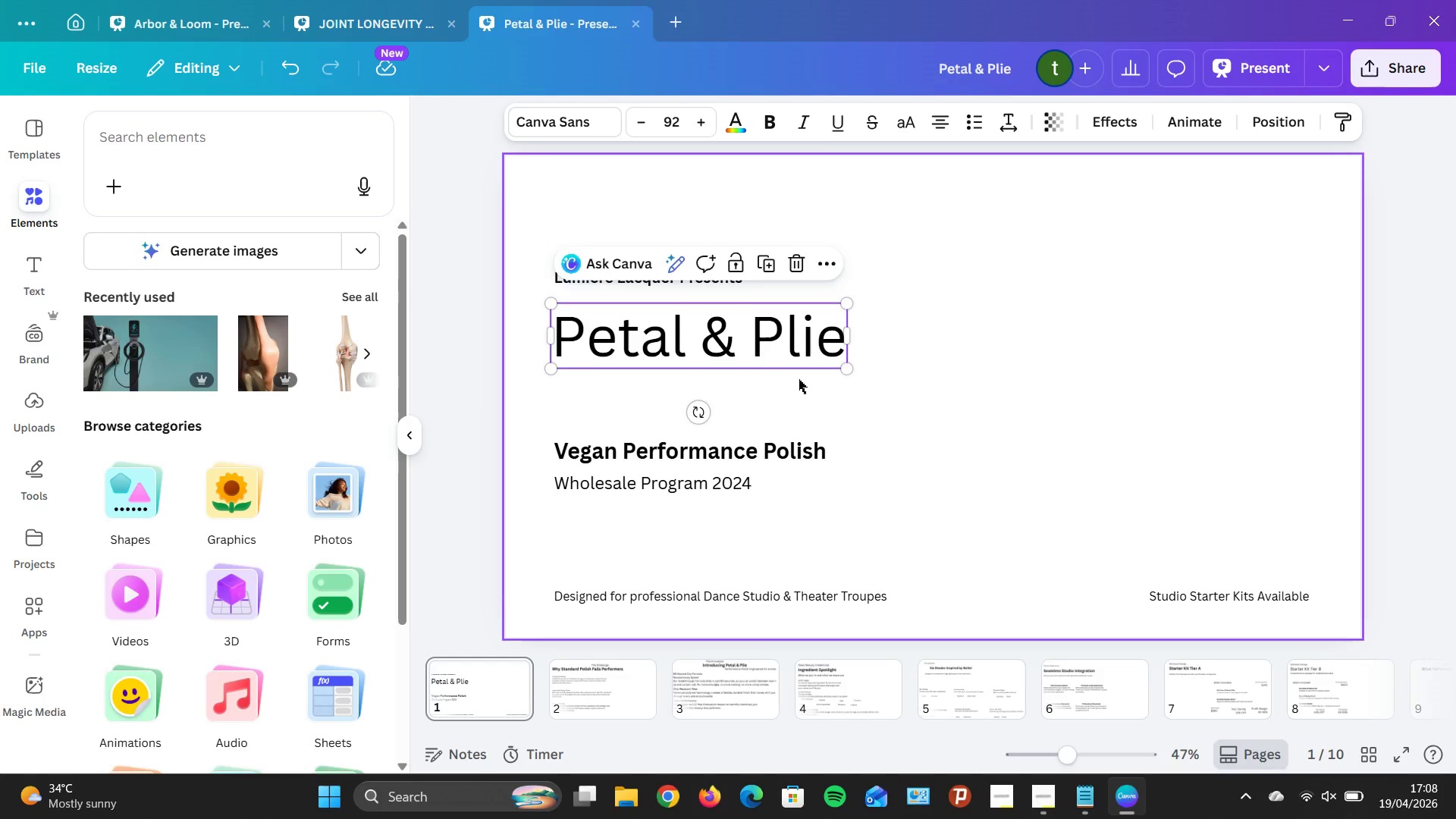 
hold_key(key=ArrowDown, duration=1.52)
 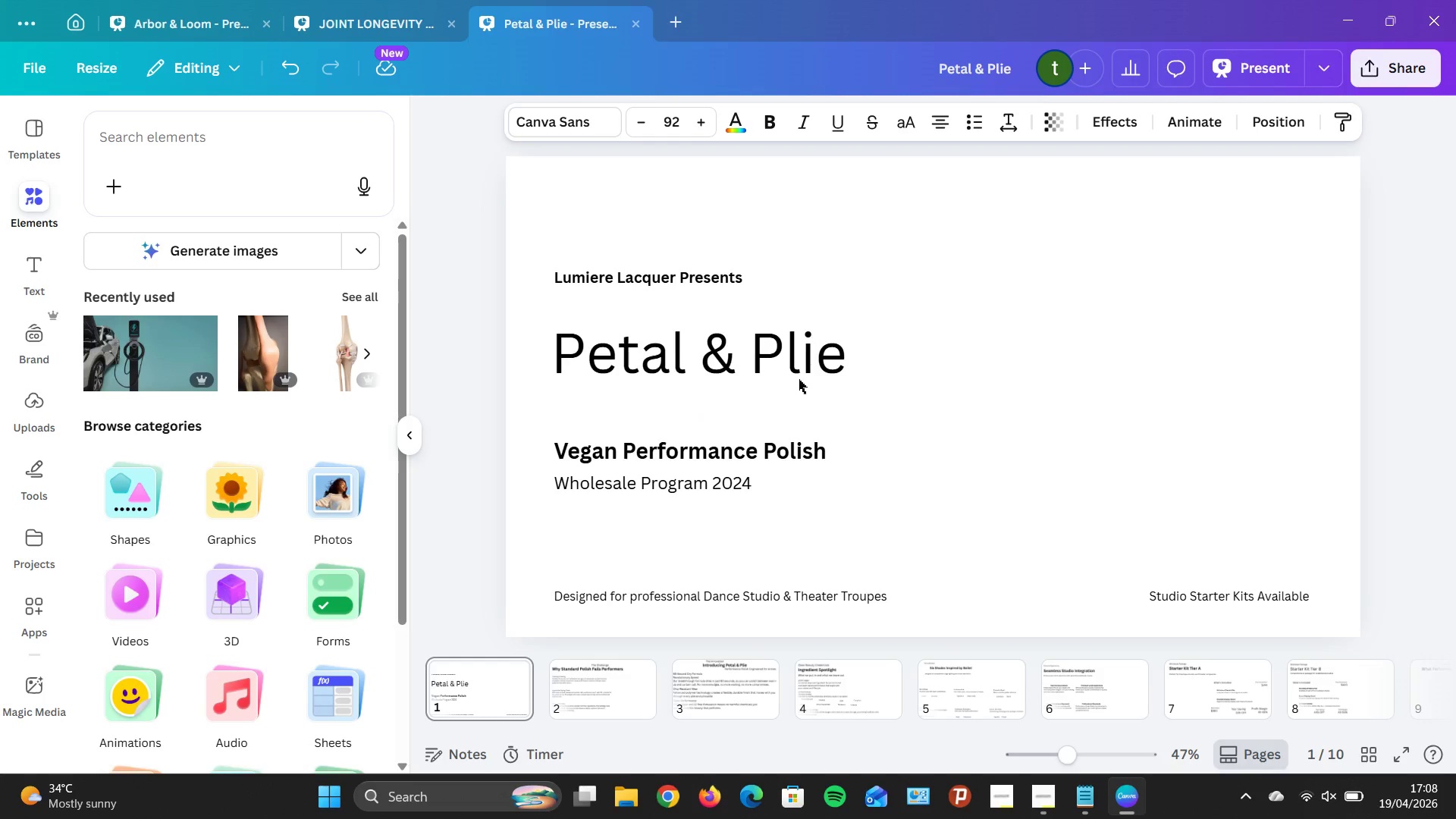 
key(ArrowDown)
 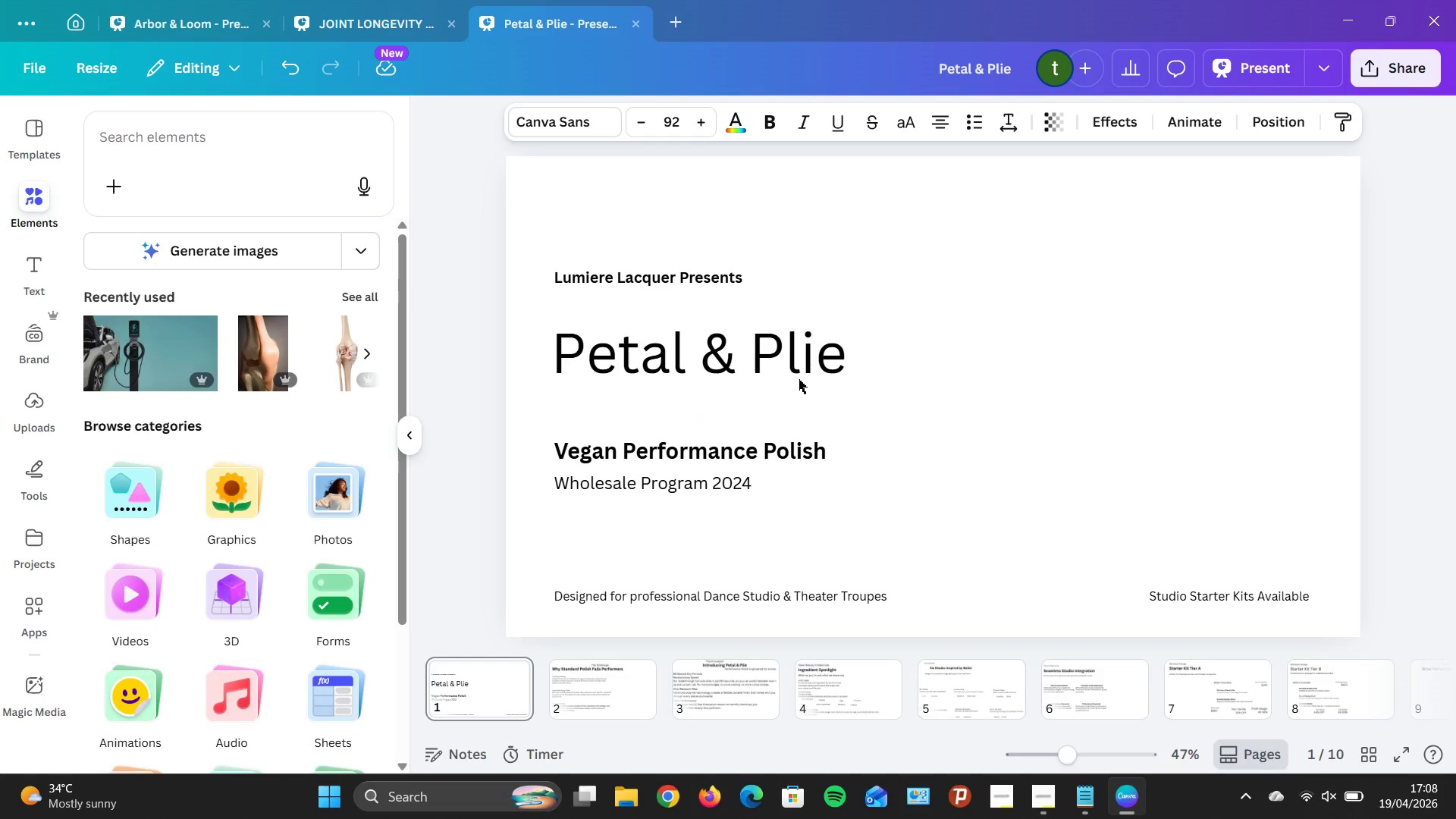 
key(ArrowDown)
 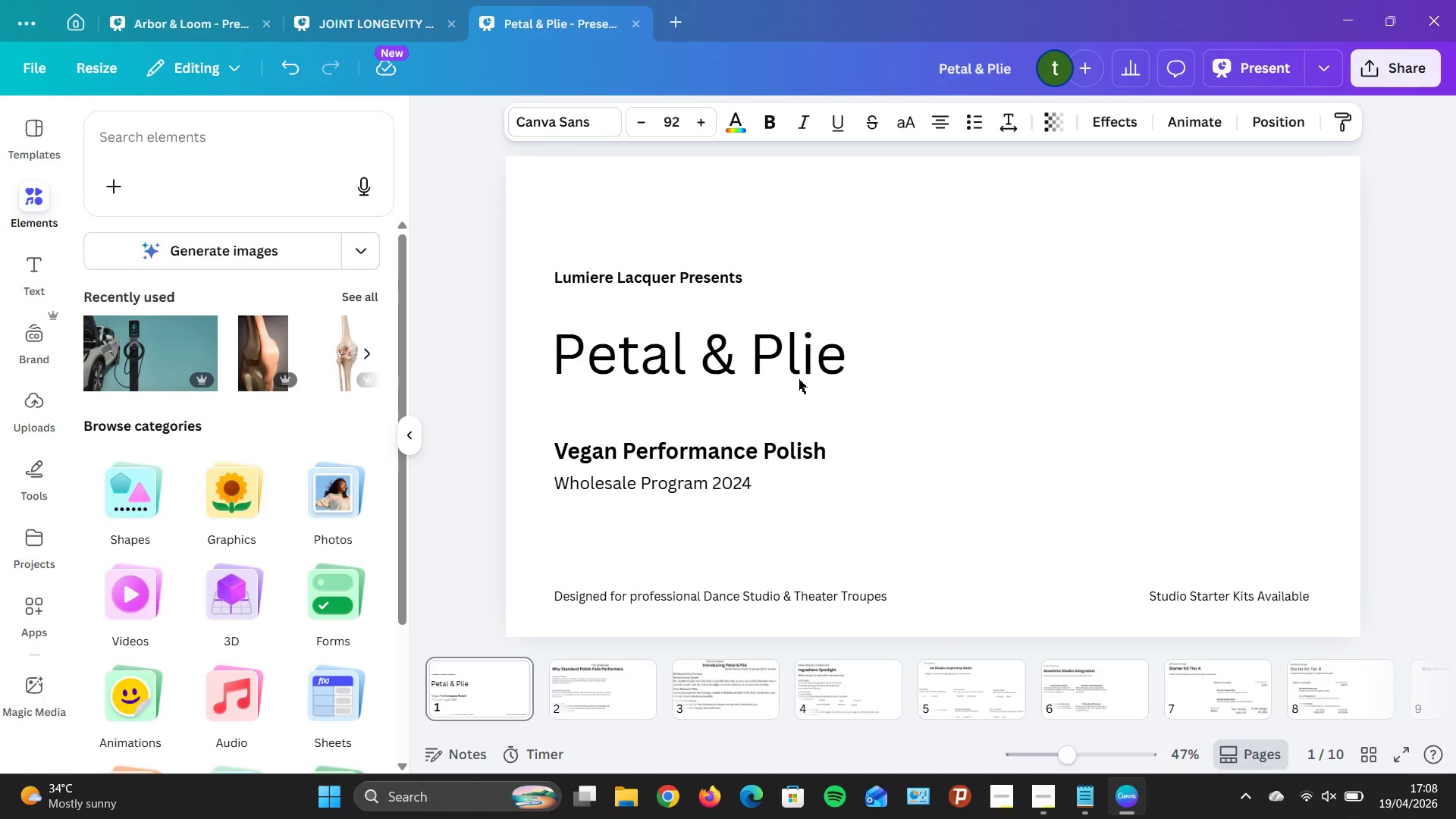 
key(ArrowDown)
 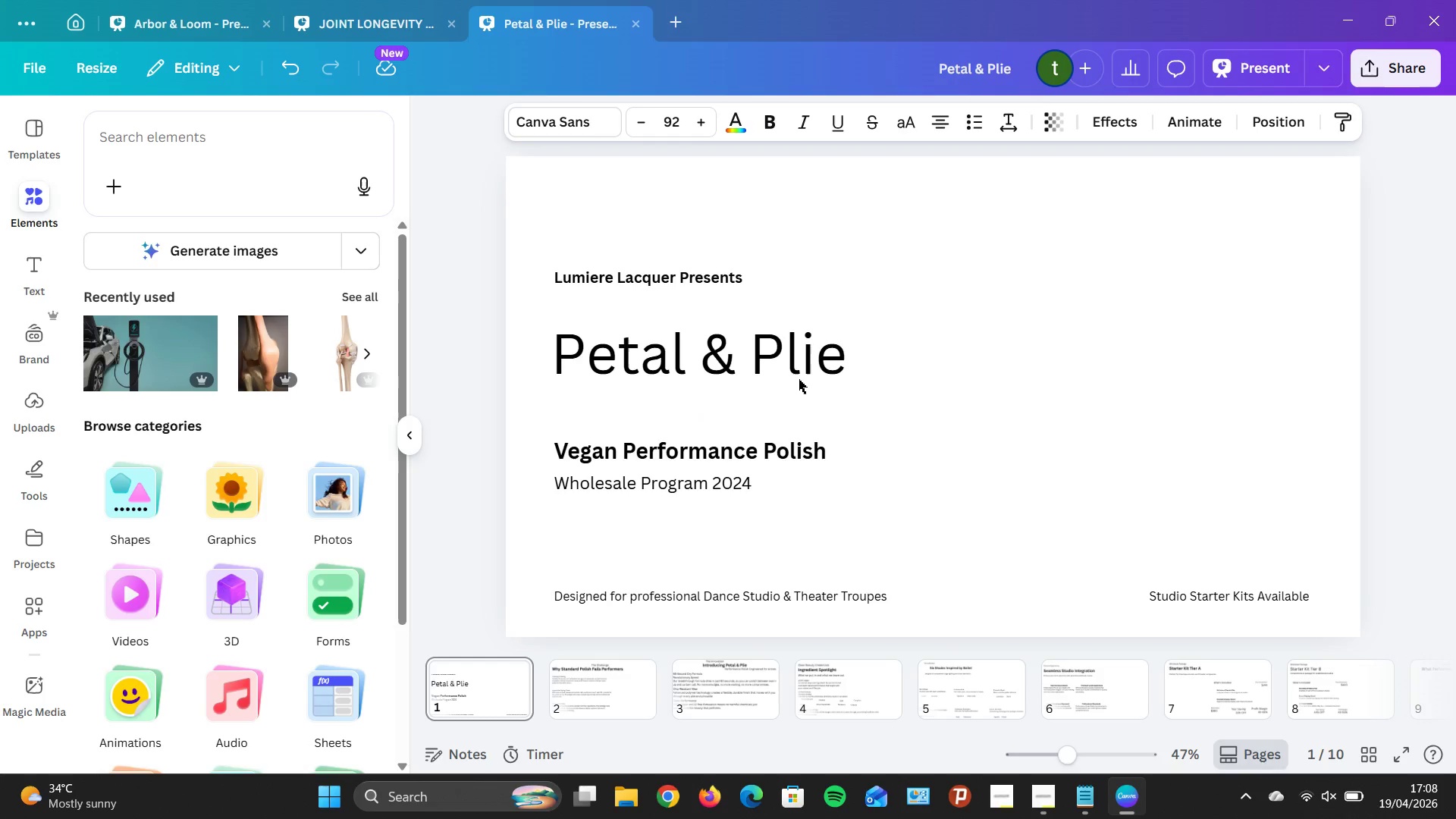 
key(ArrowDown)
 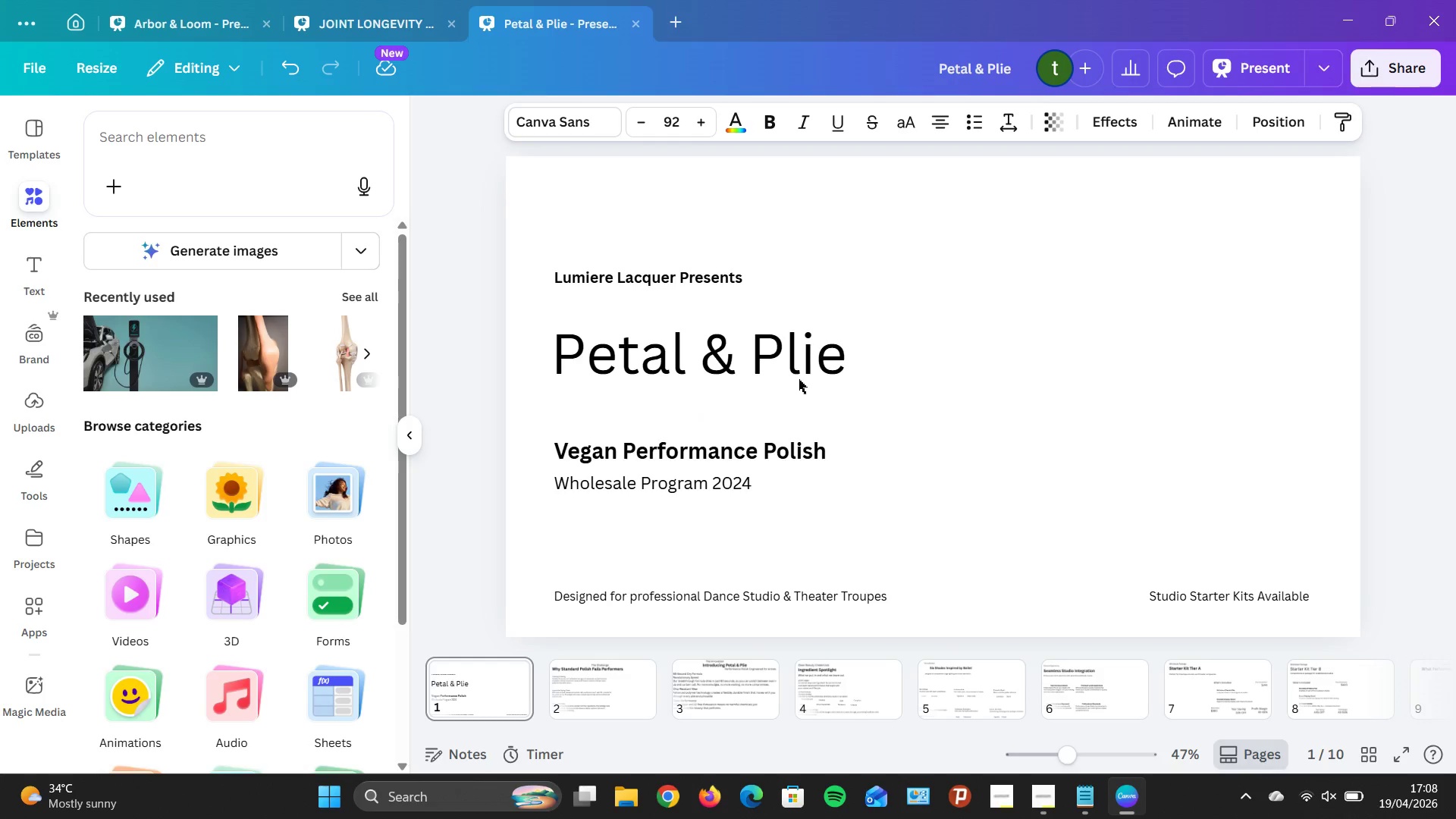 
key(ArrowDown)
 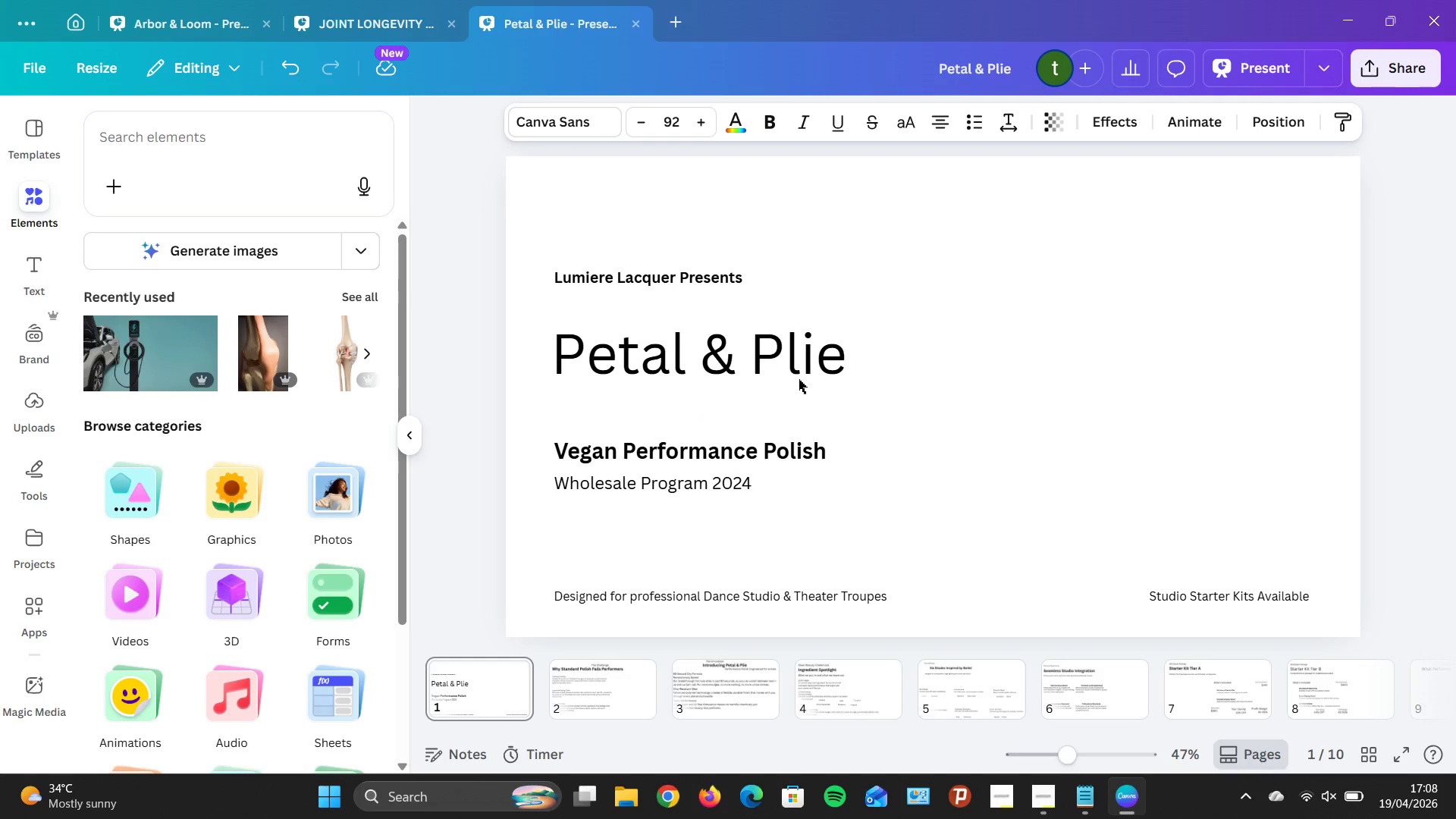 
key(ArrowDown)
 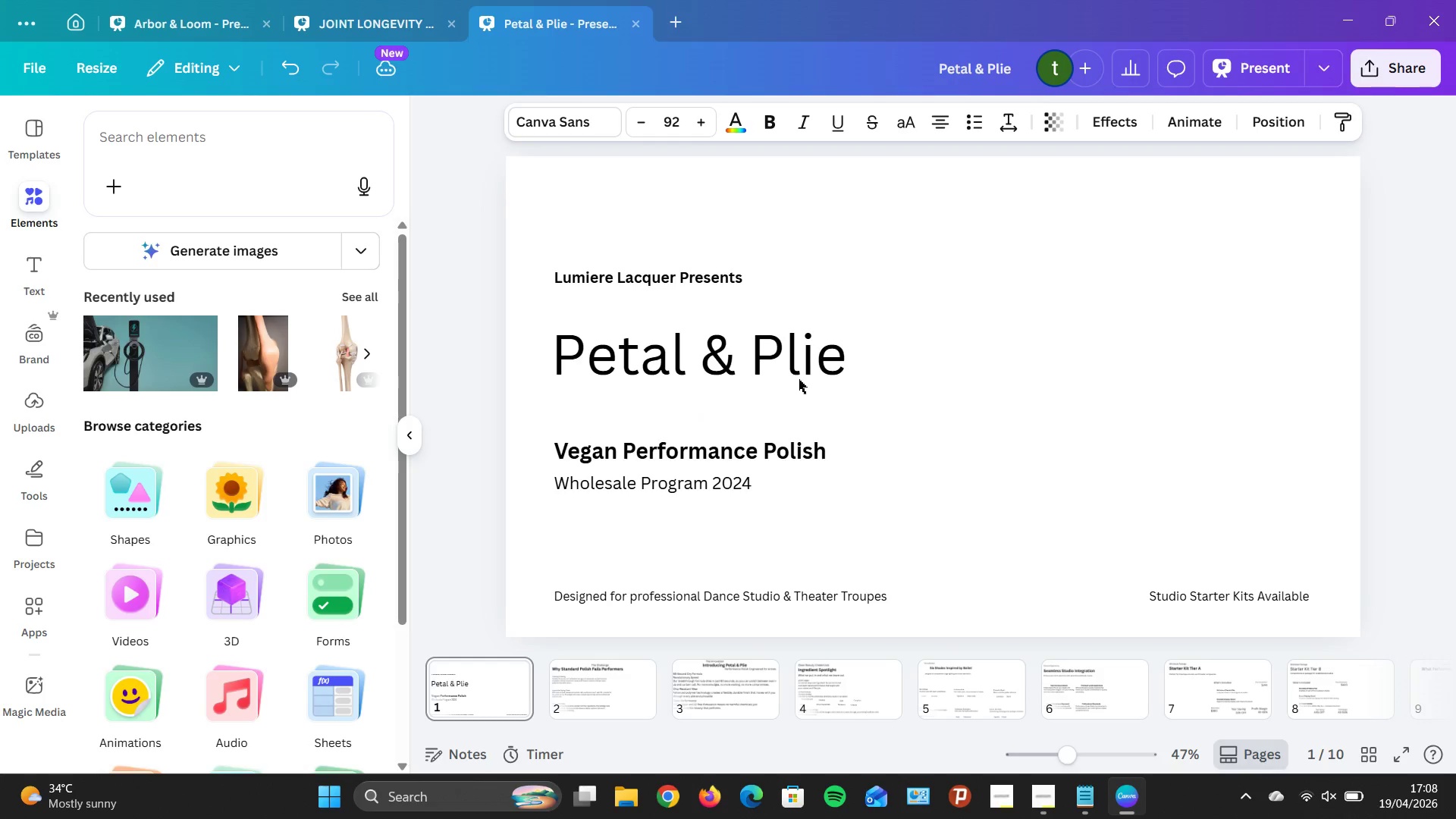 
key(ArrowDown)
 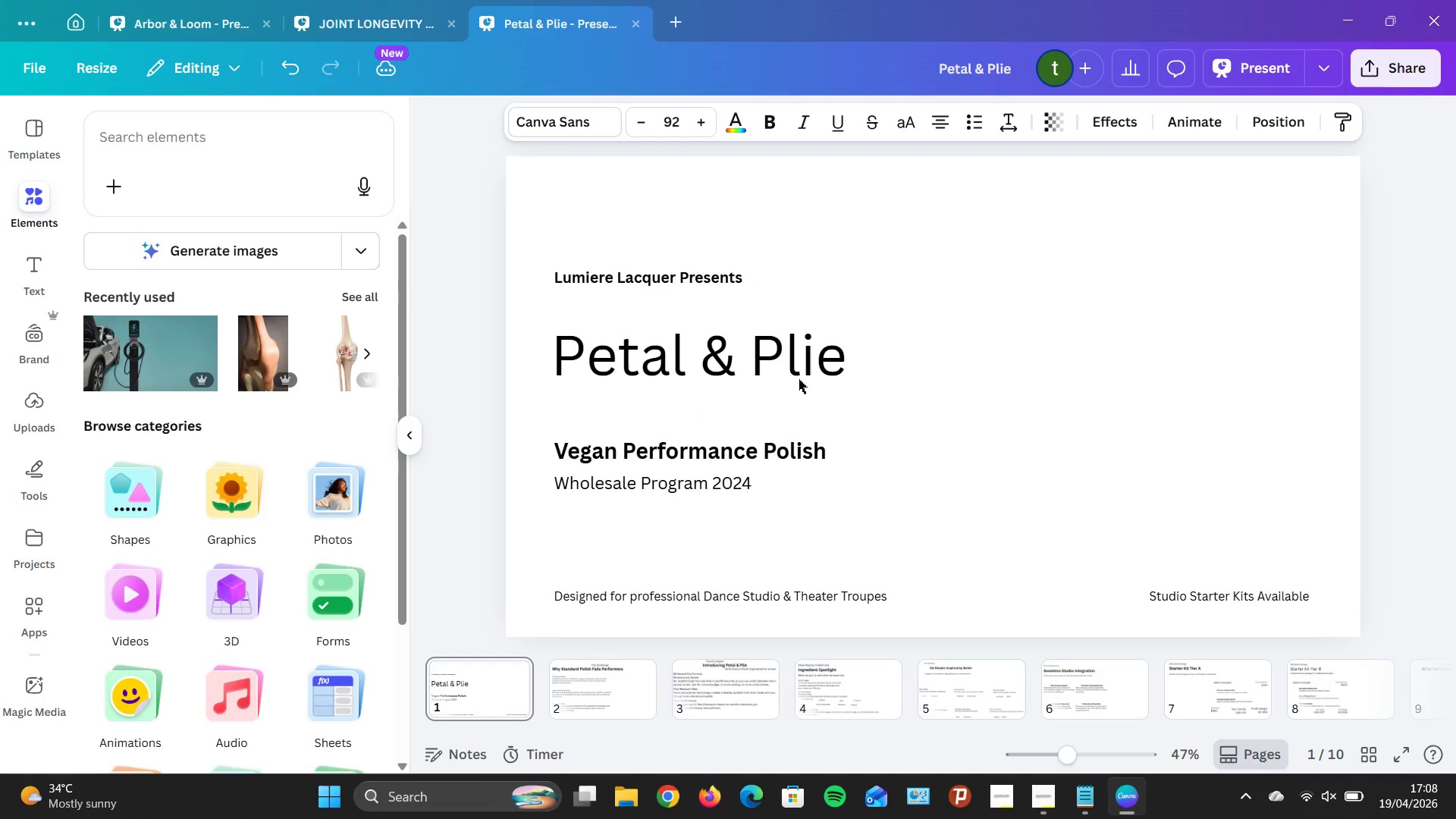 
key(ArrowDown)
 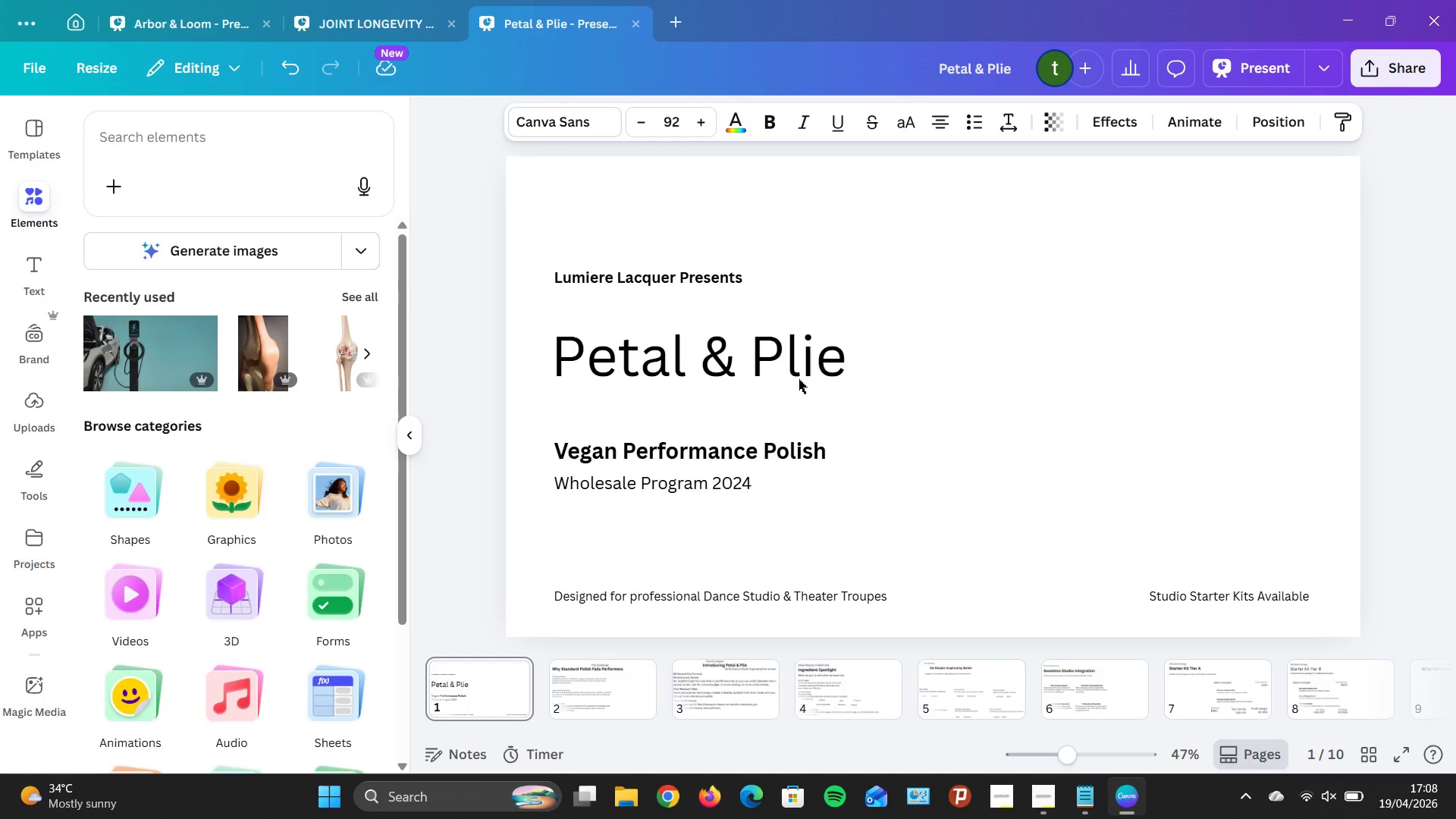 
hold_key(key=ArrowDown, duration=1.36)
 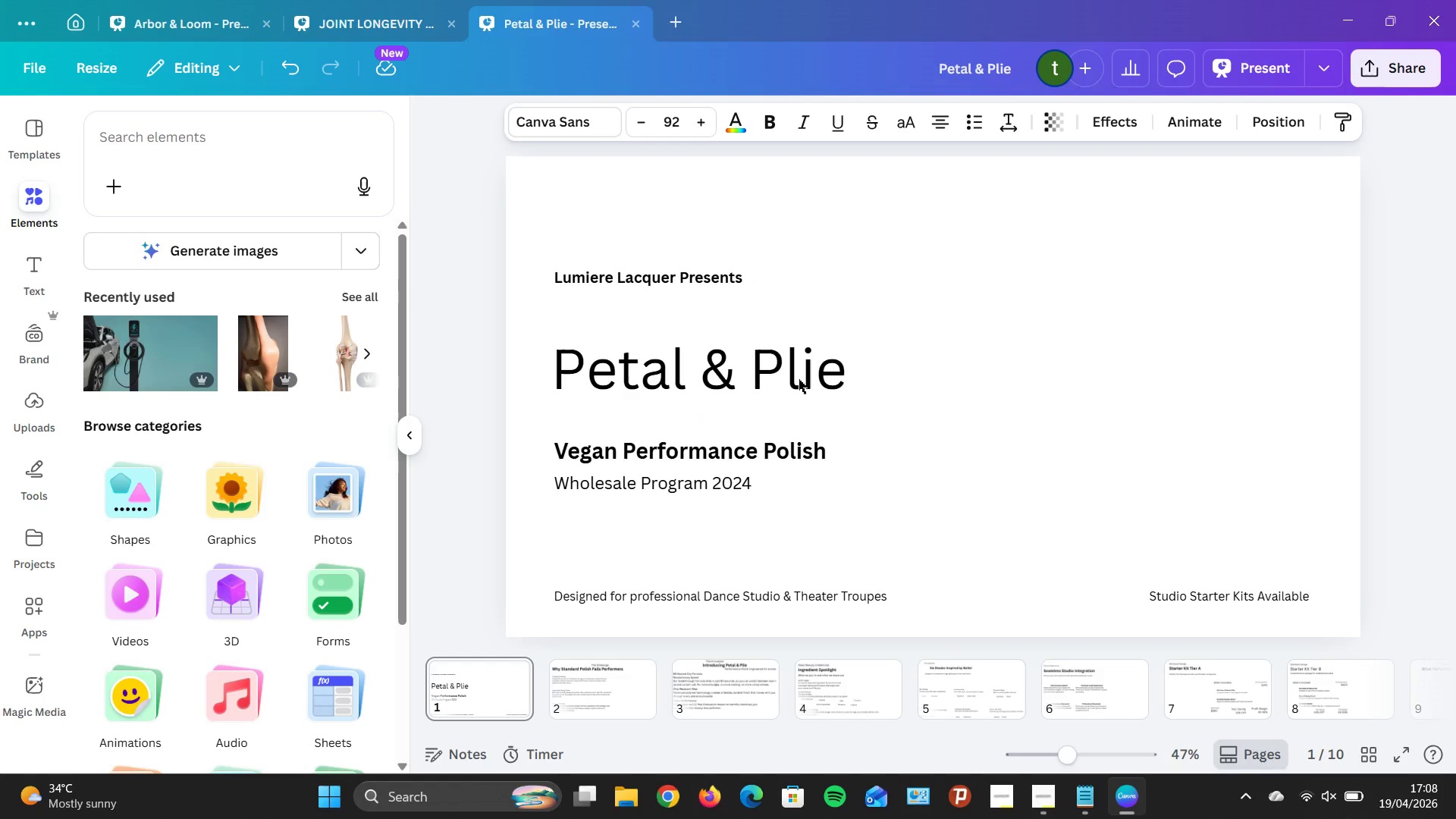 
hold_key(key=ArrowDown, duration=0.39)
 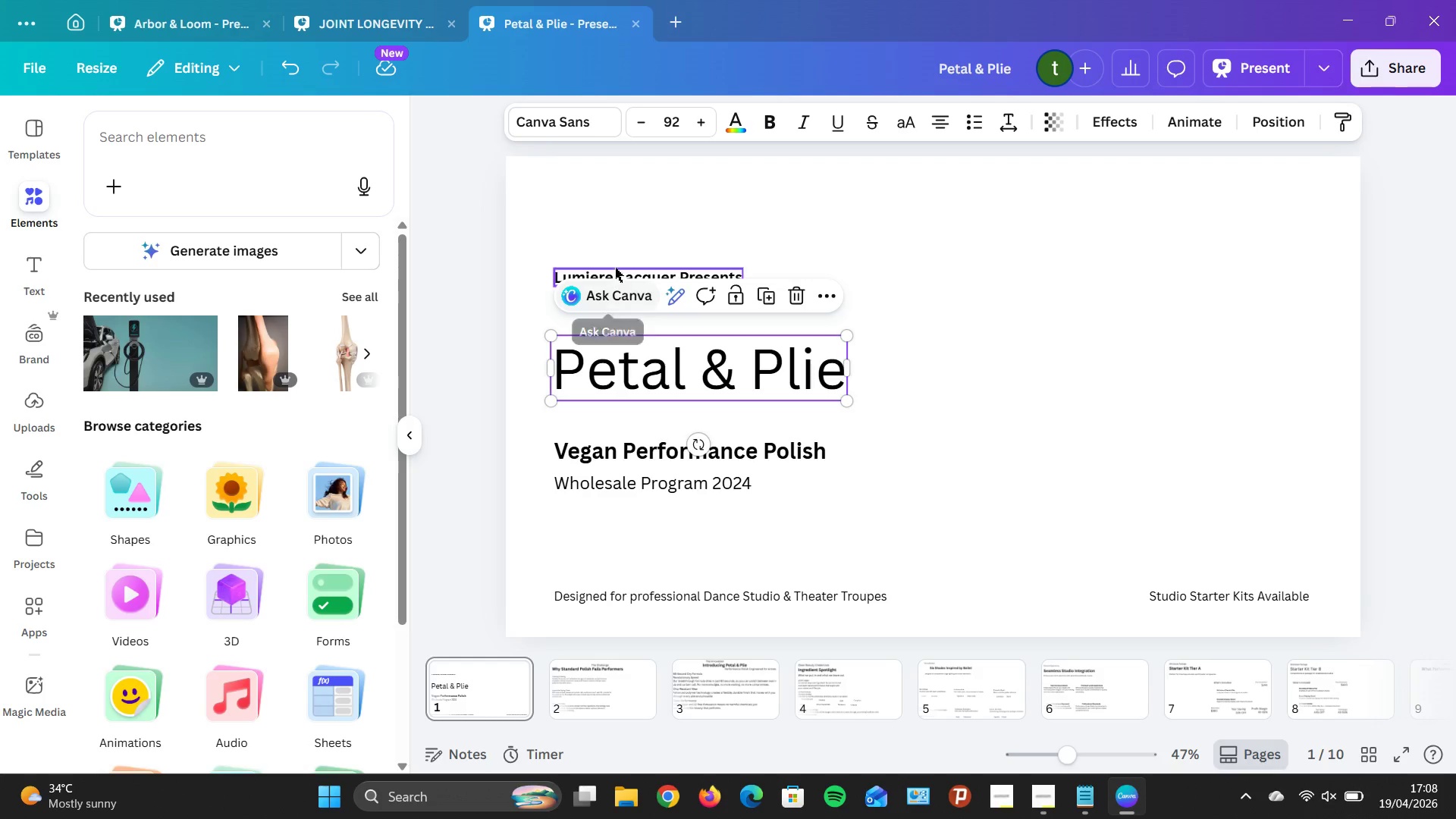 
left_click([615, 267])
 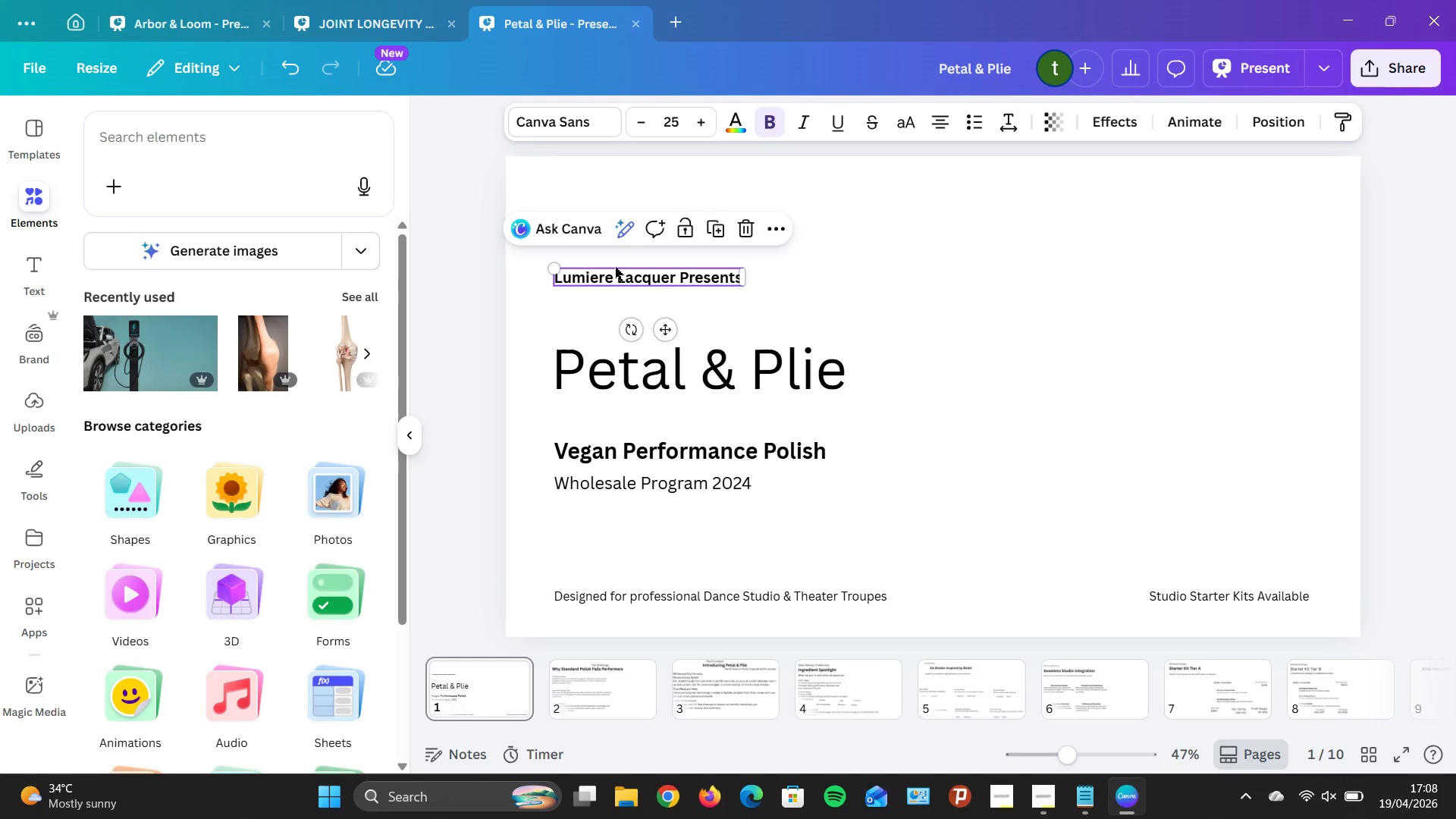 
left_click_drag(start_coordinate=[615, 267], to_coordinate=[615, 287])
 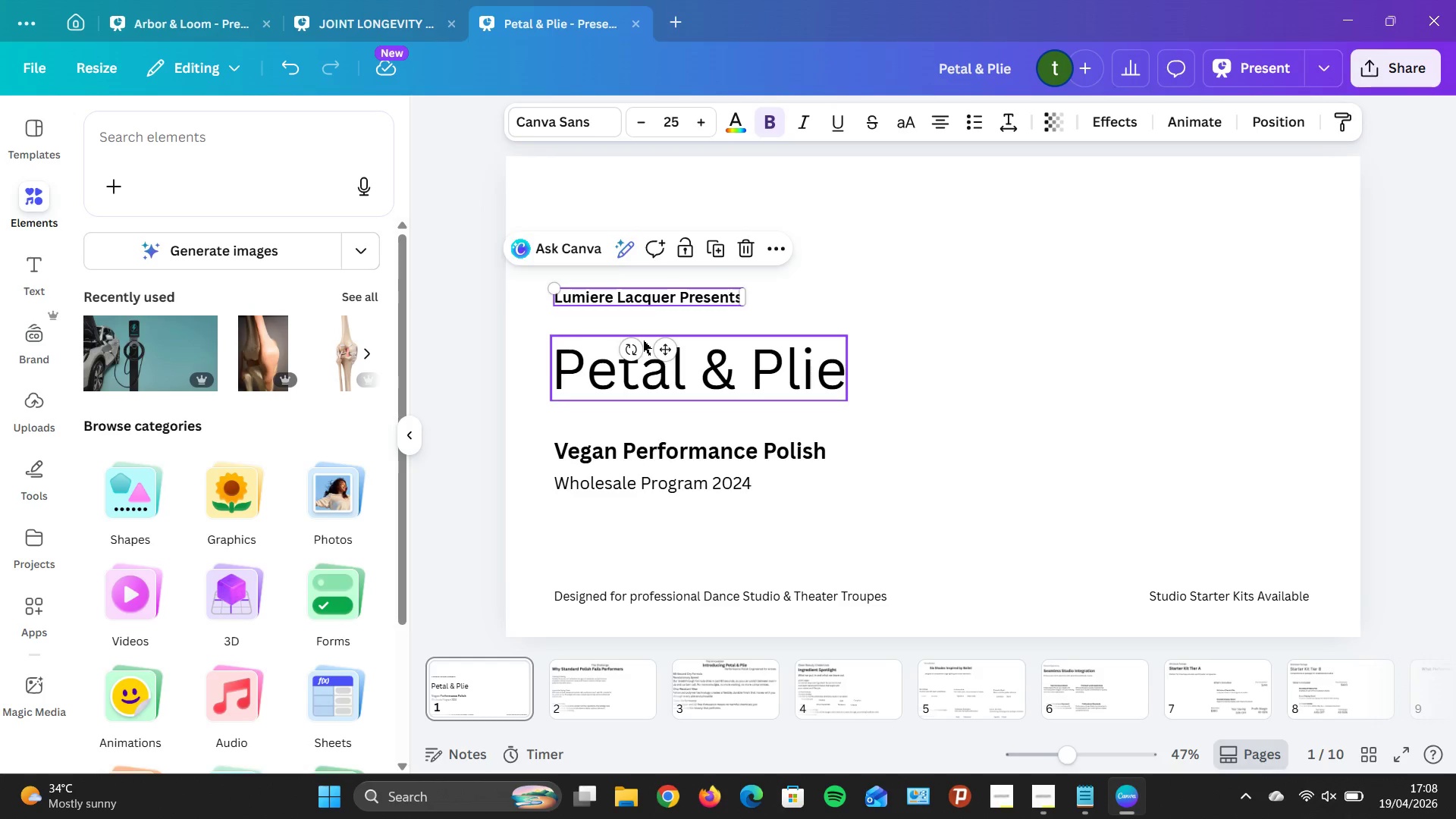 
left_click_drag(start_coordinate=[643, 340], to_coordinate=[635, 340])
 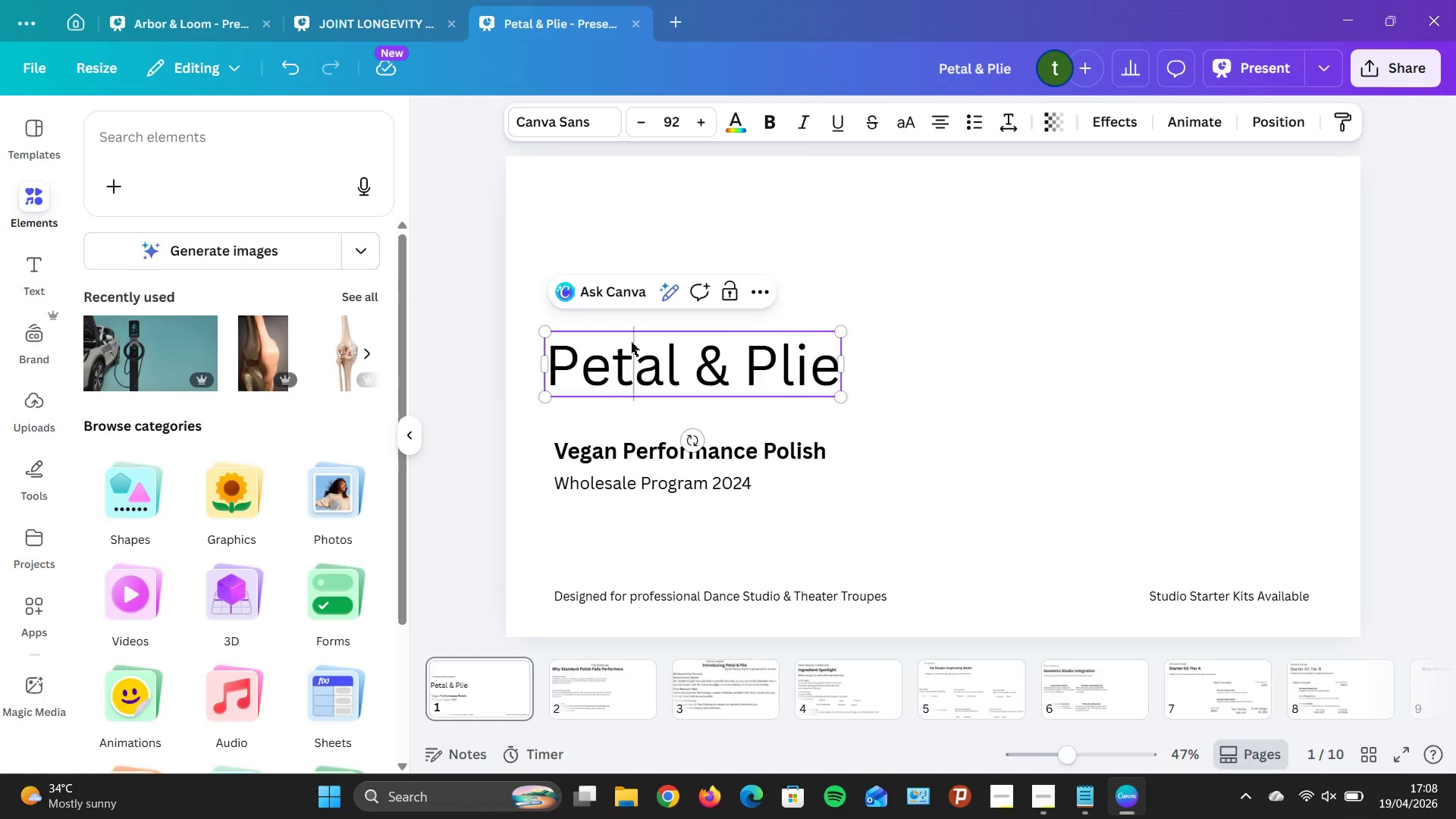 
left_click([631, 342])
 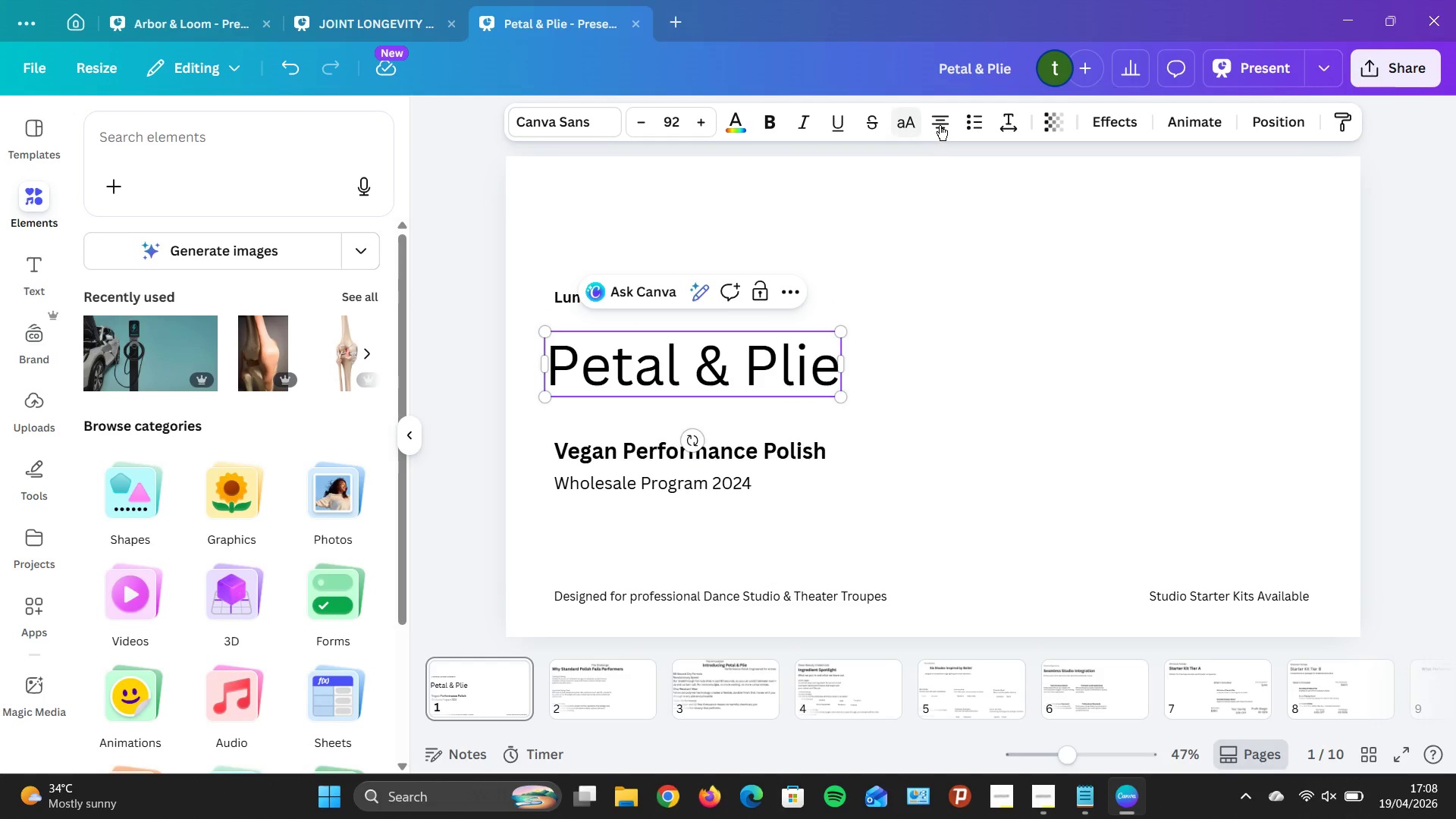 
left_click([940, 124])
 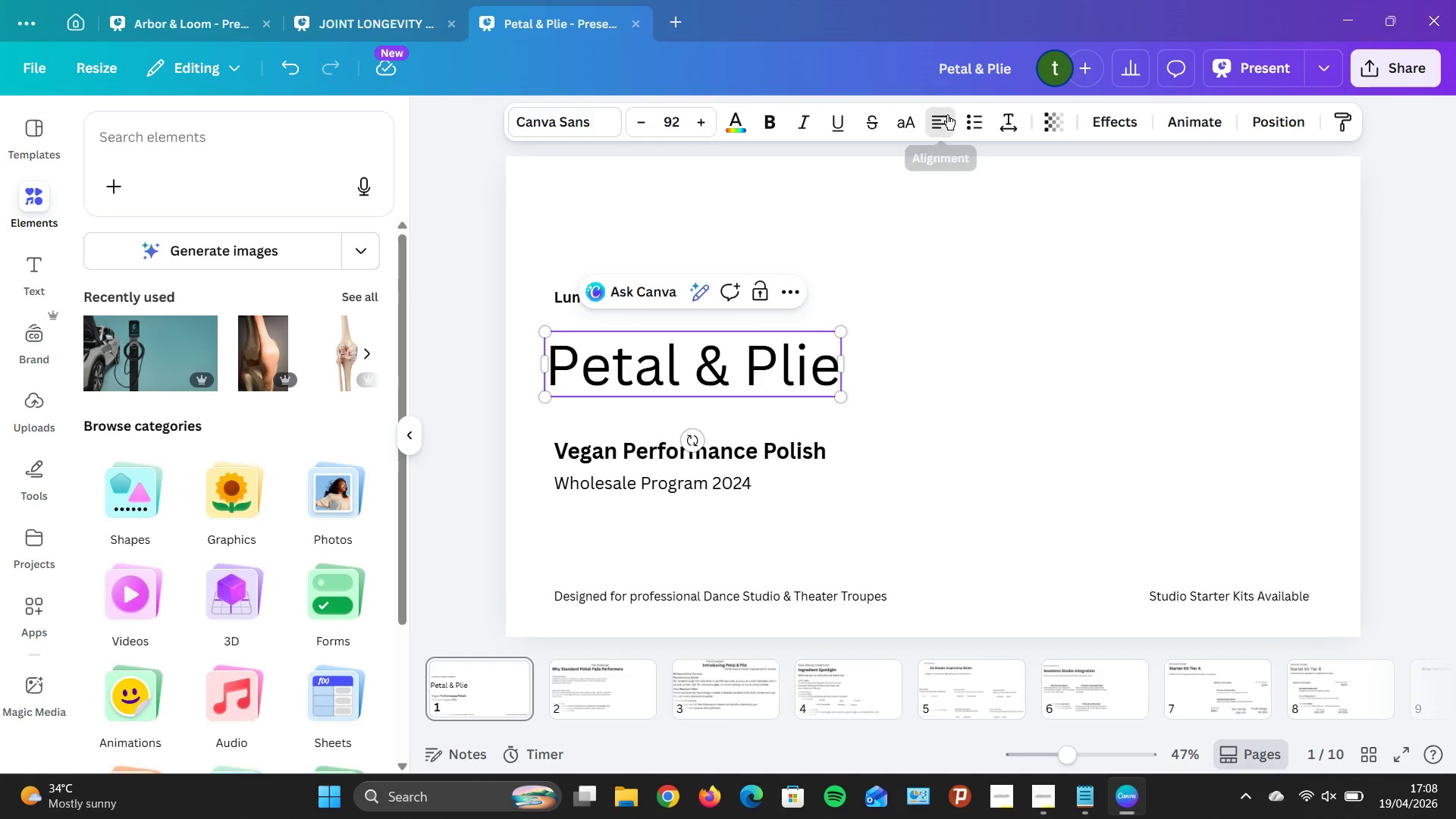 
double_click([947, 115])
 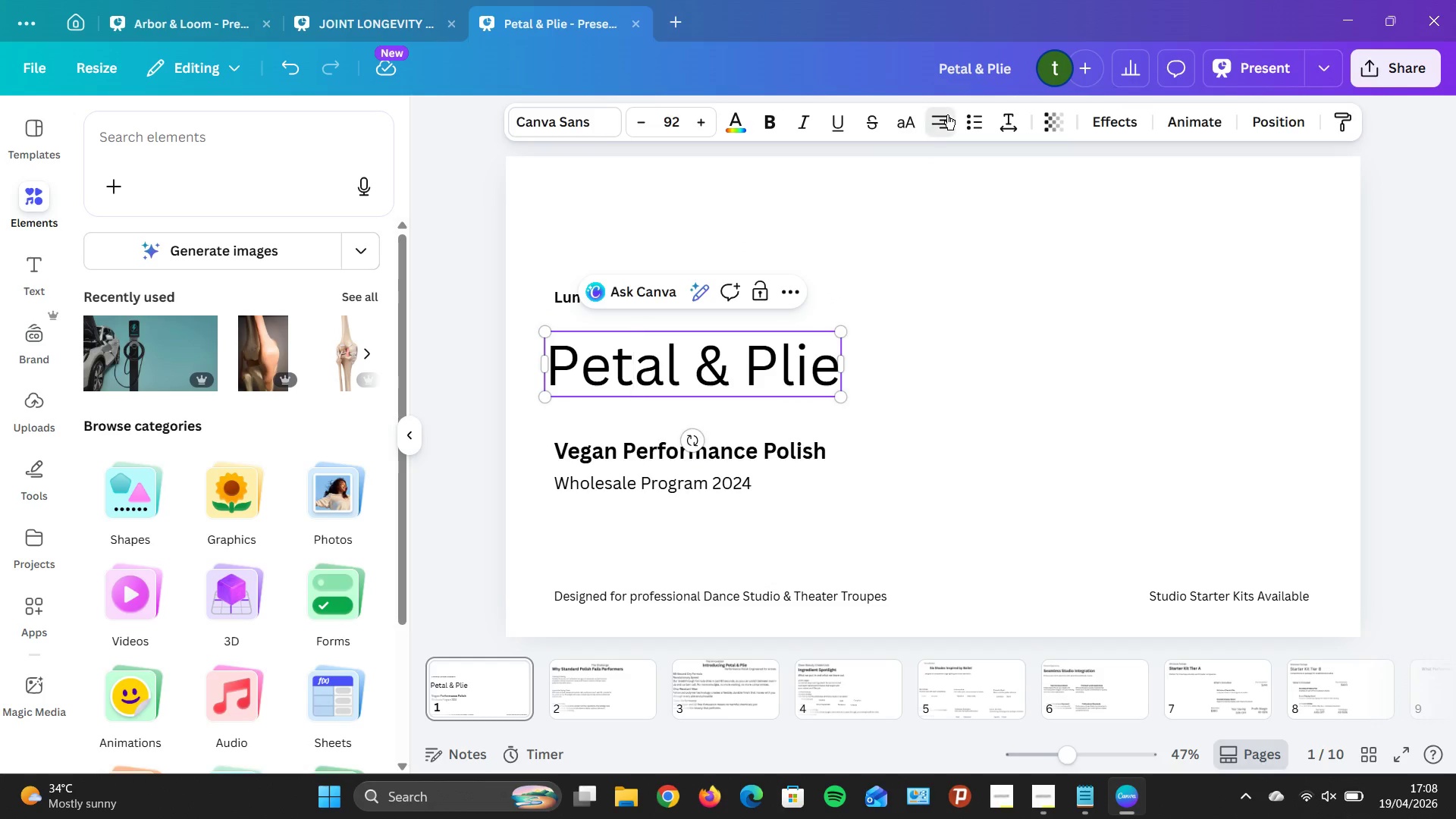 
triple_click([947, 115])
 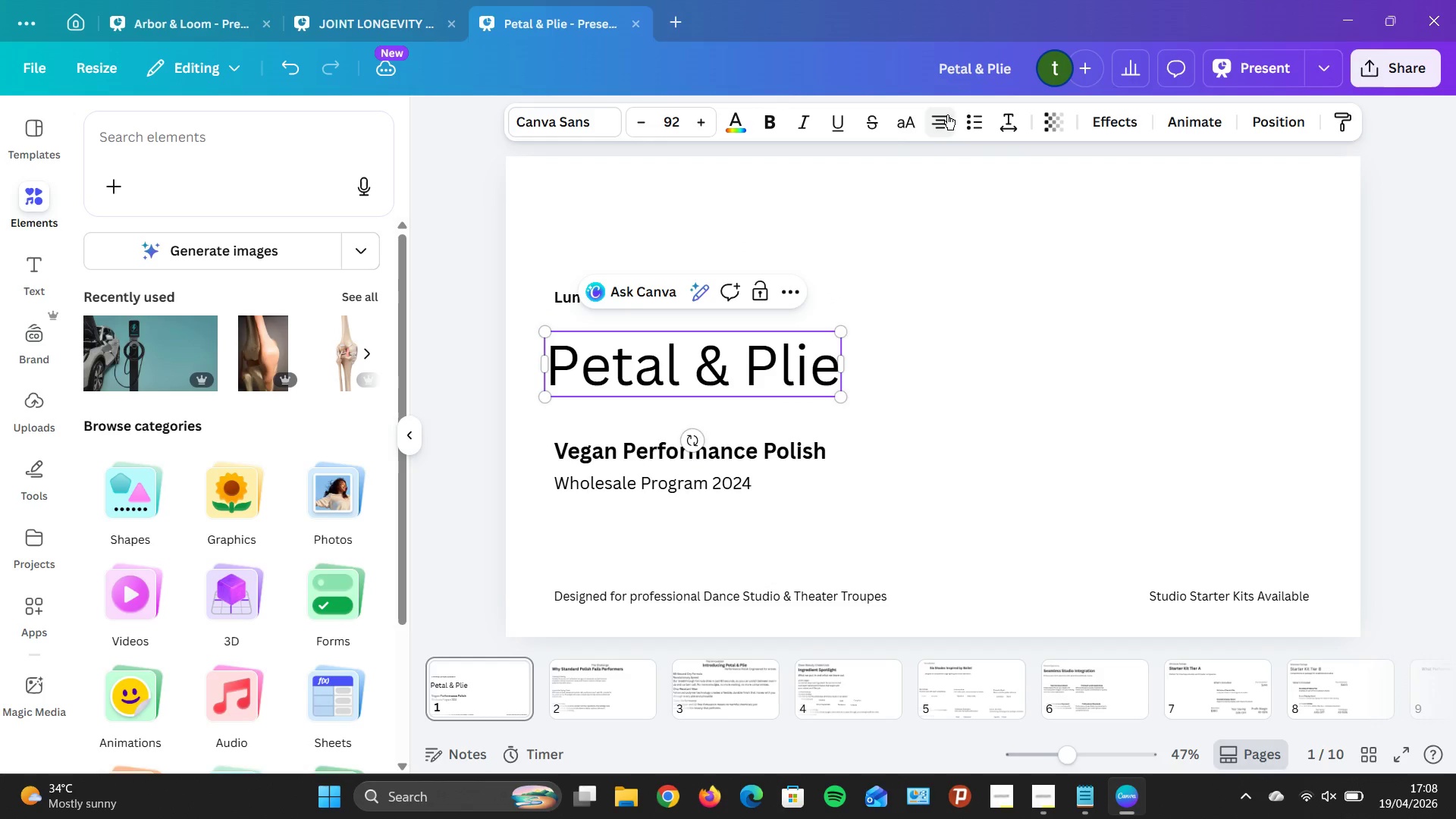 
triple_click([947, 115])
 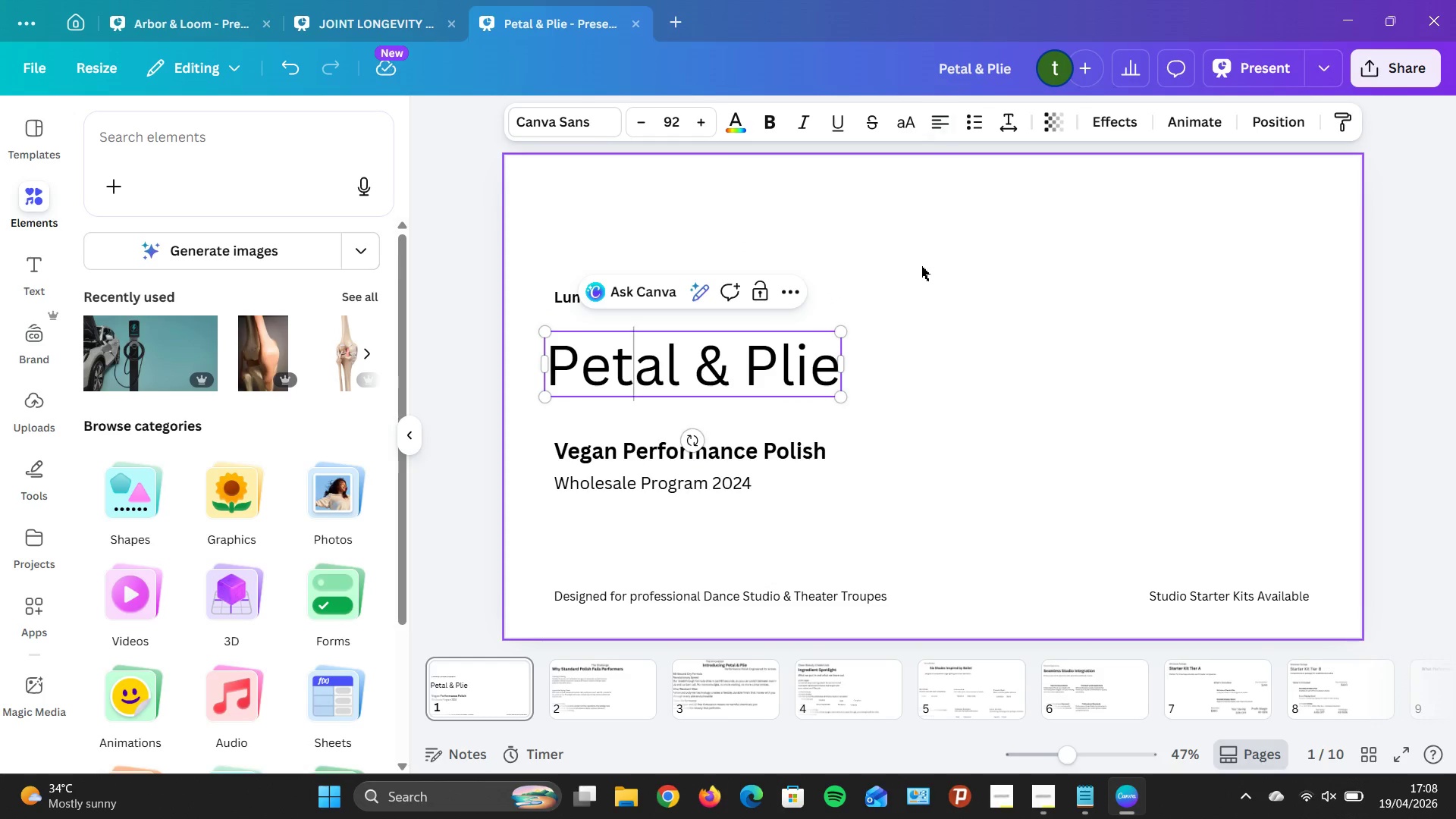 
left_click([921, 266])
 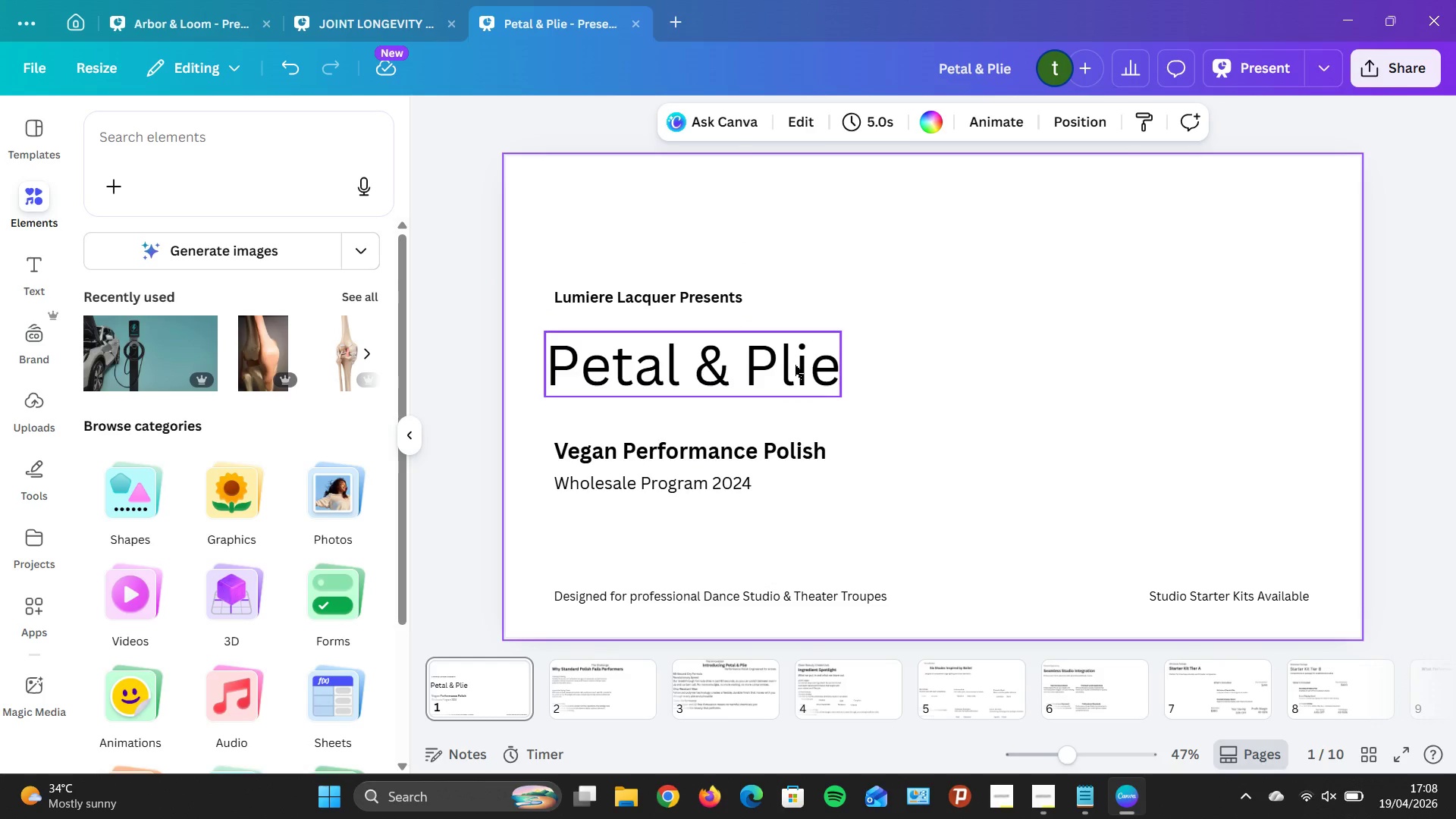 
left_click_drag(start_coordinate=[793, 363], to_coordinate=[798, 371])
 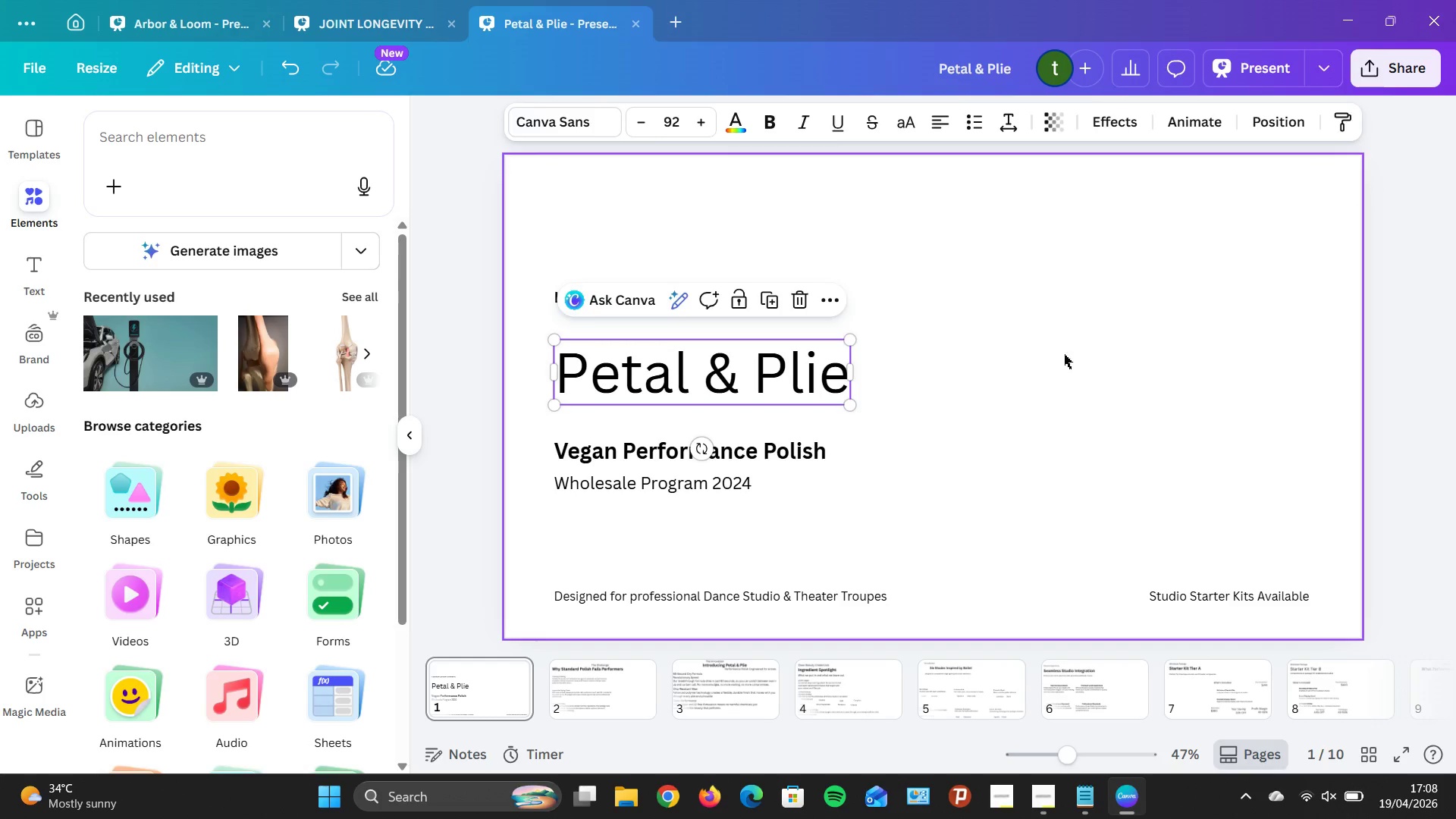 
left_click([1100, 353])
 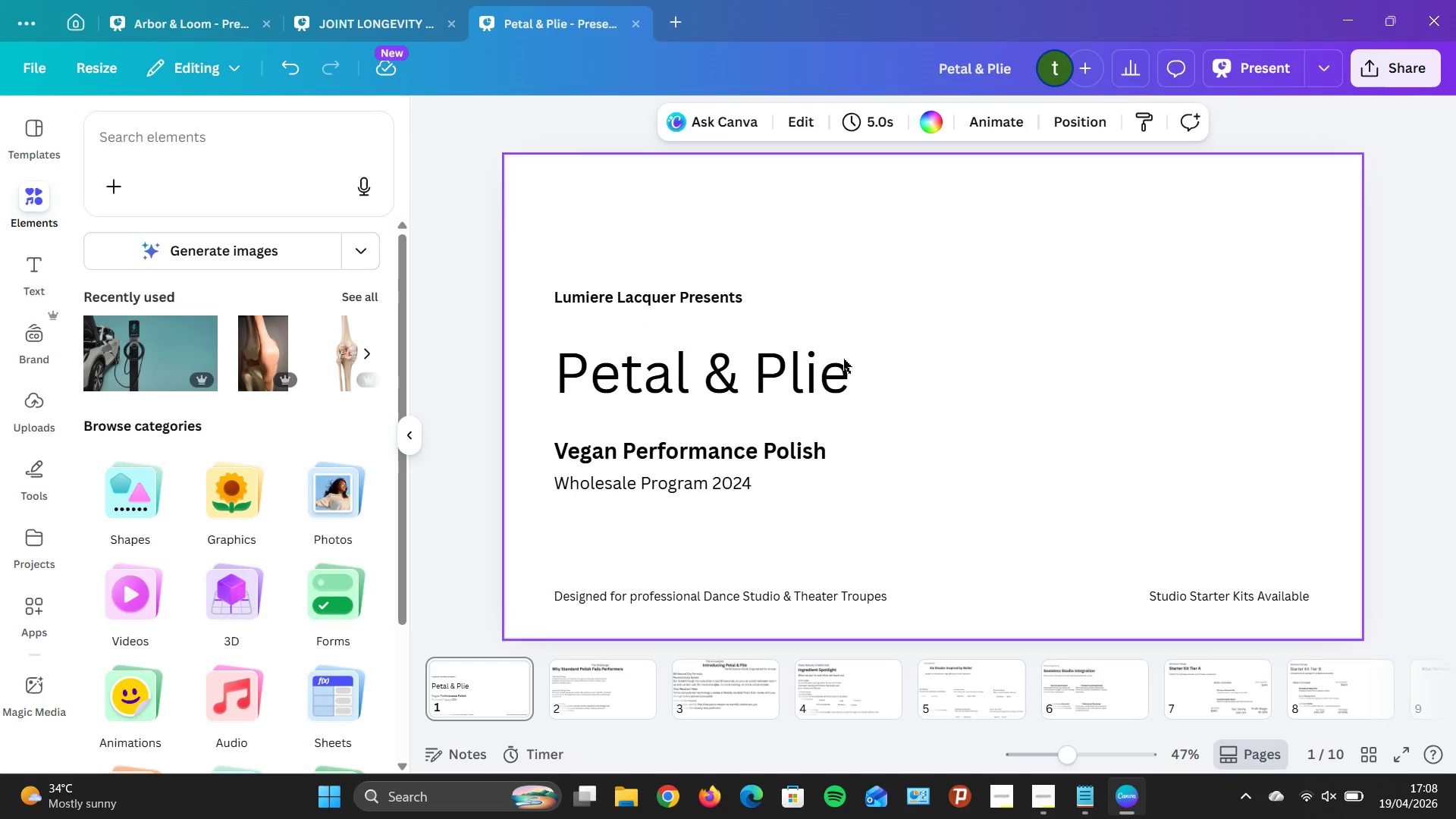 
left_click([843, 359])
 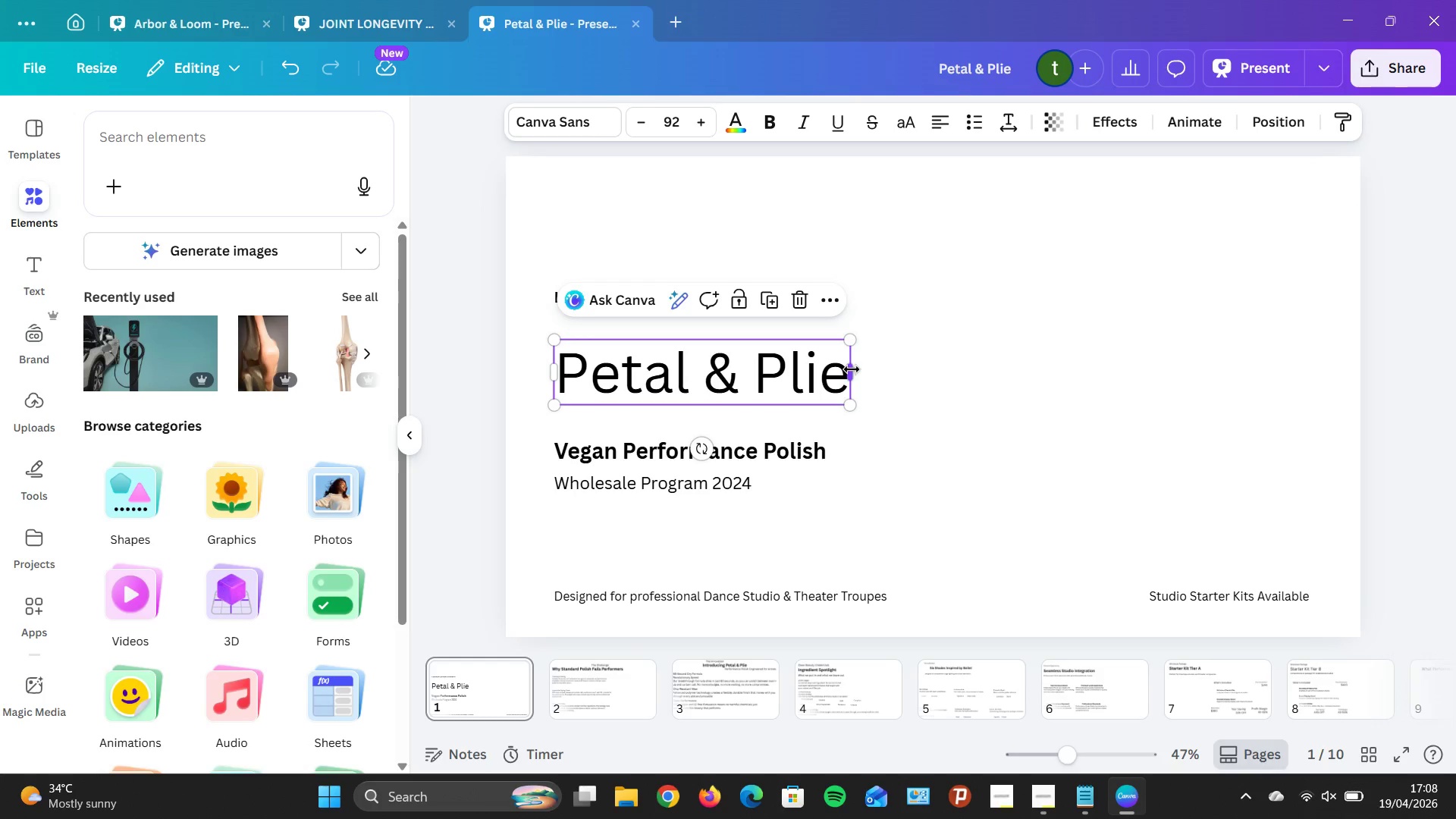 
left_click_drag(start_coordinate=[852, 369], to_coordinate=[858, 364])
 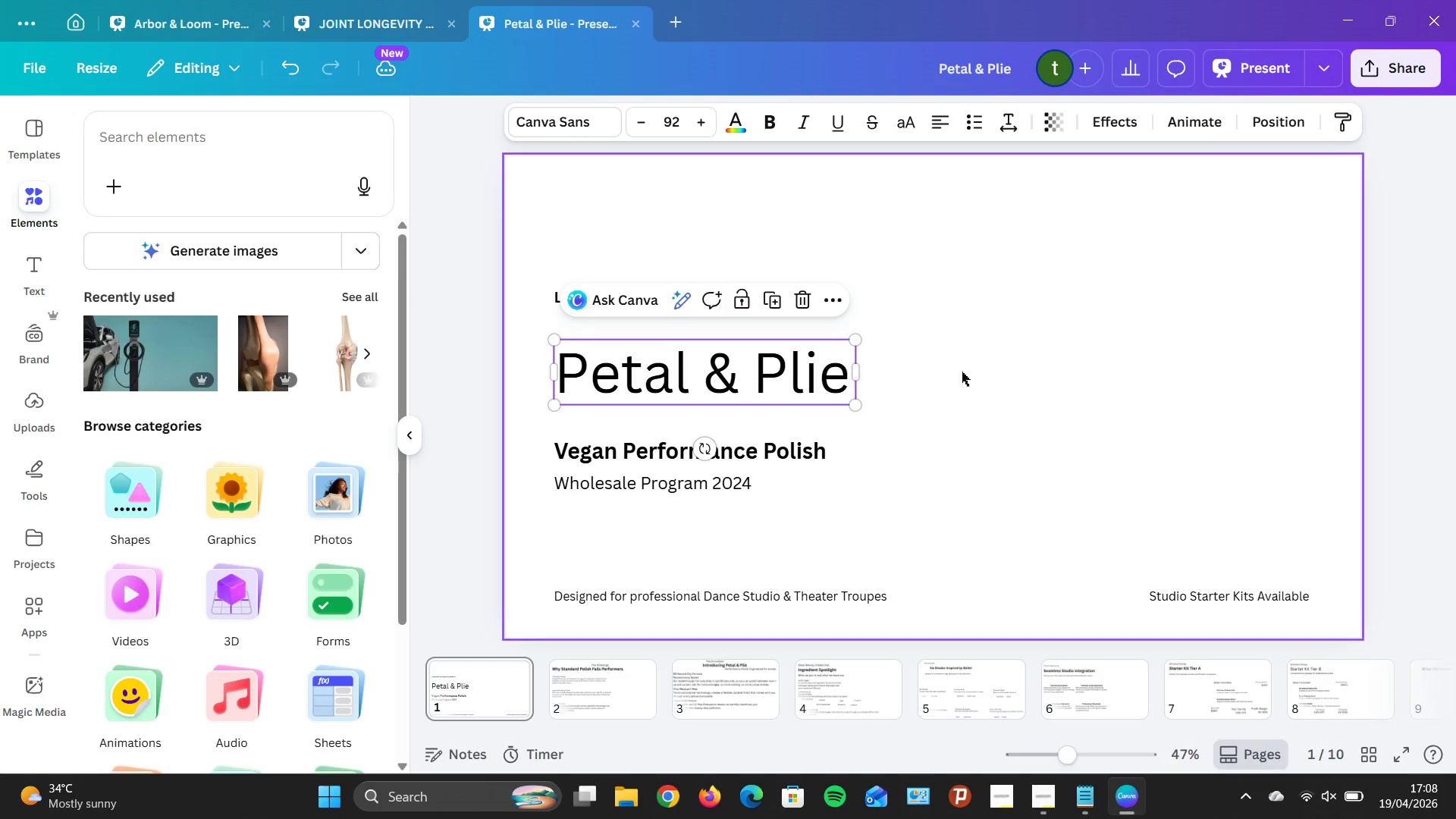 
left_click([965, 372])
 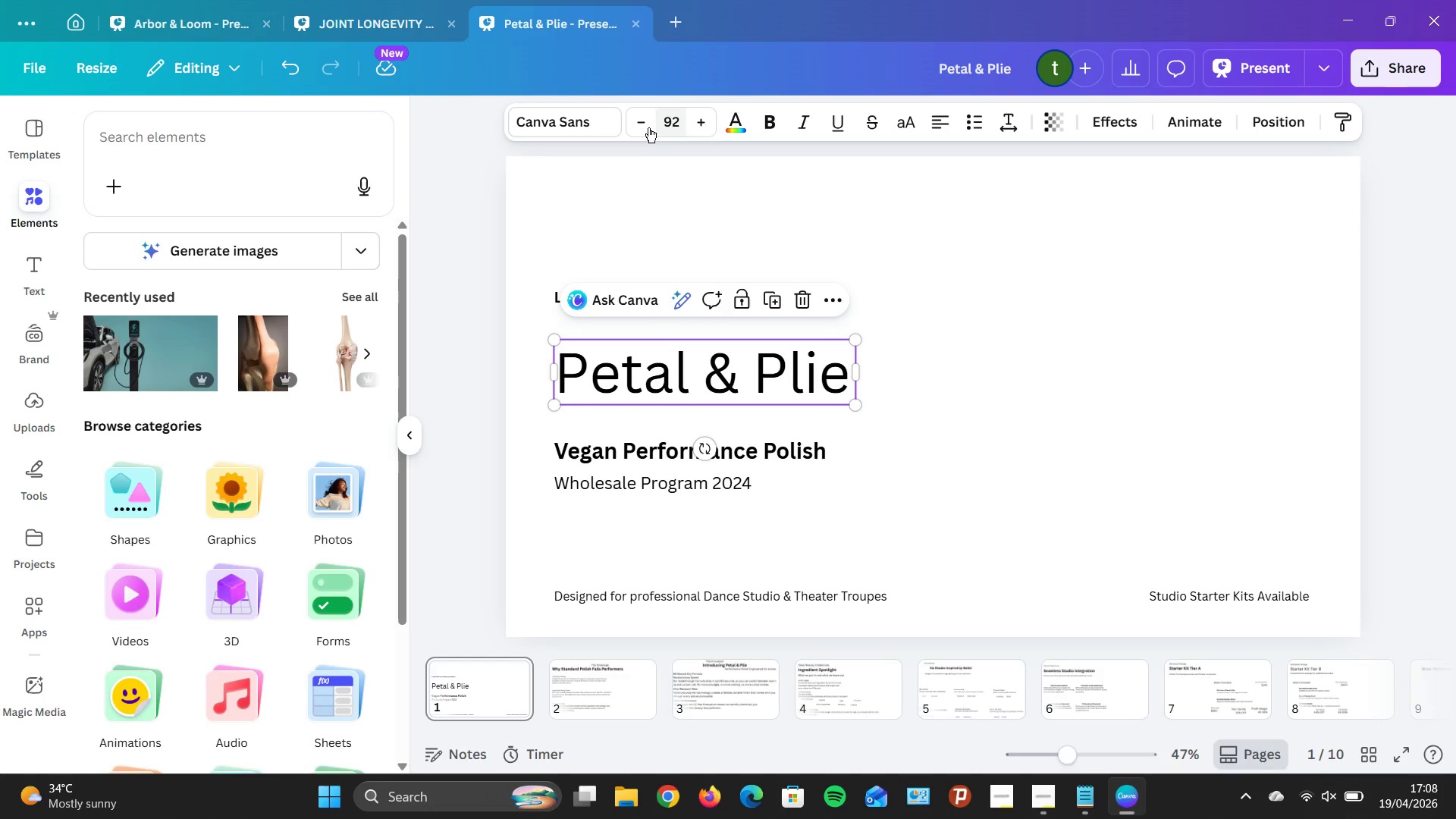 
double_click([646, 126])
 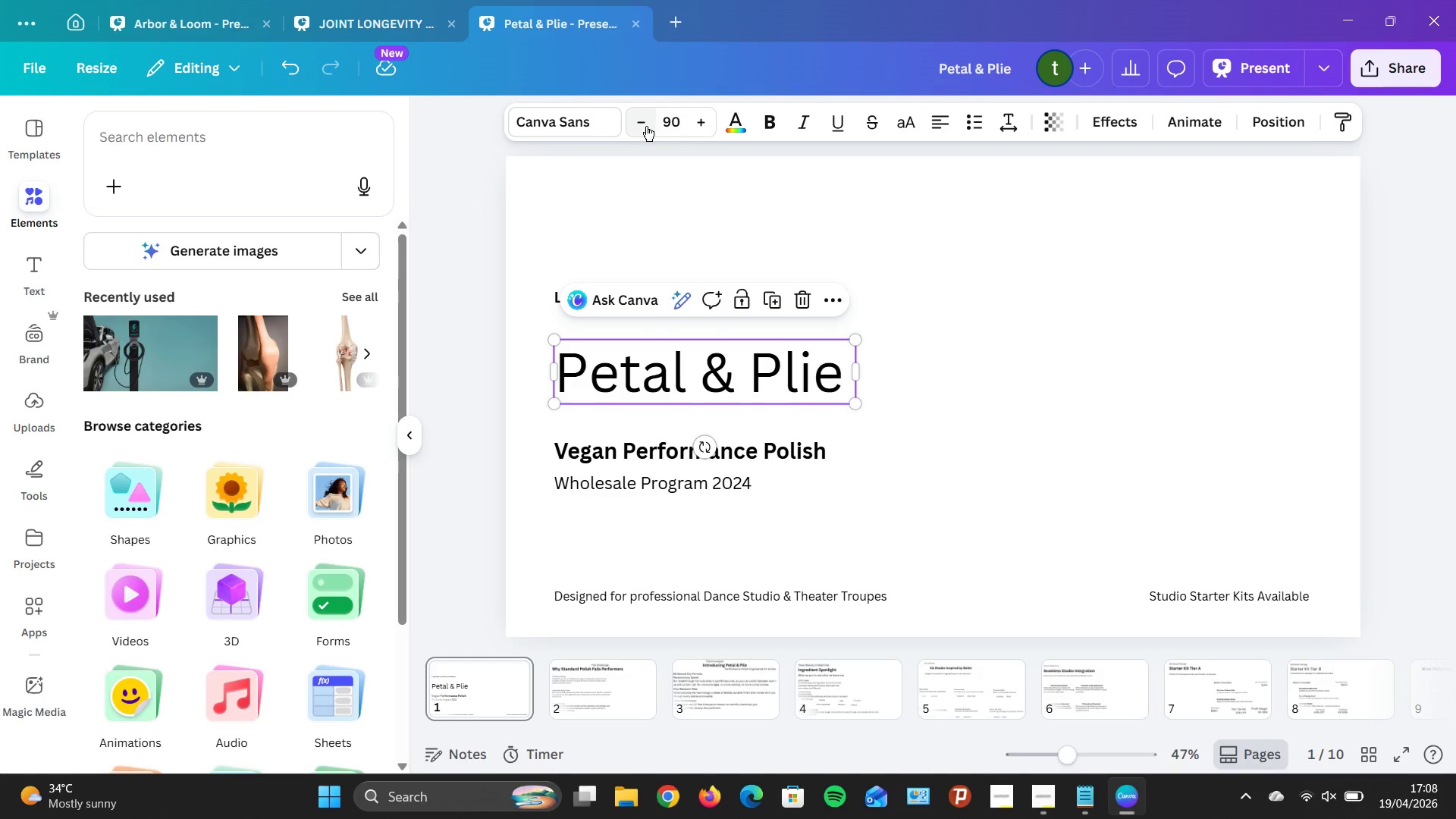 
wait(16.77)
 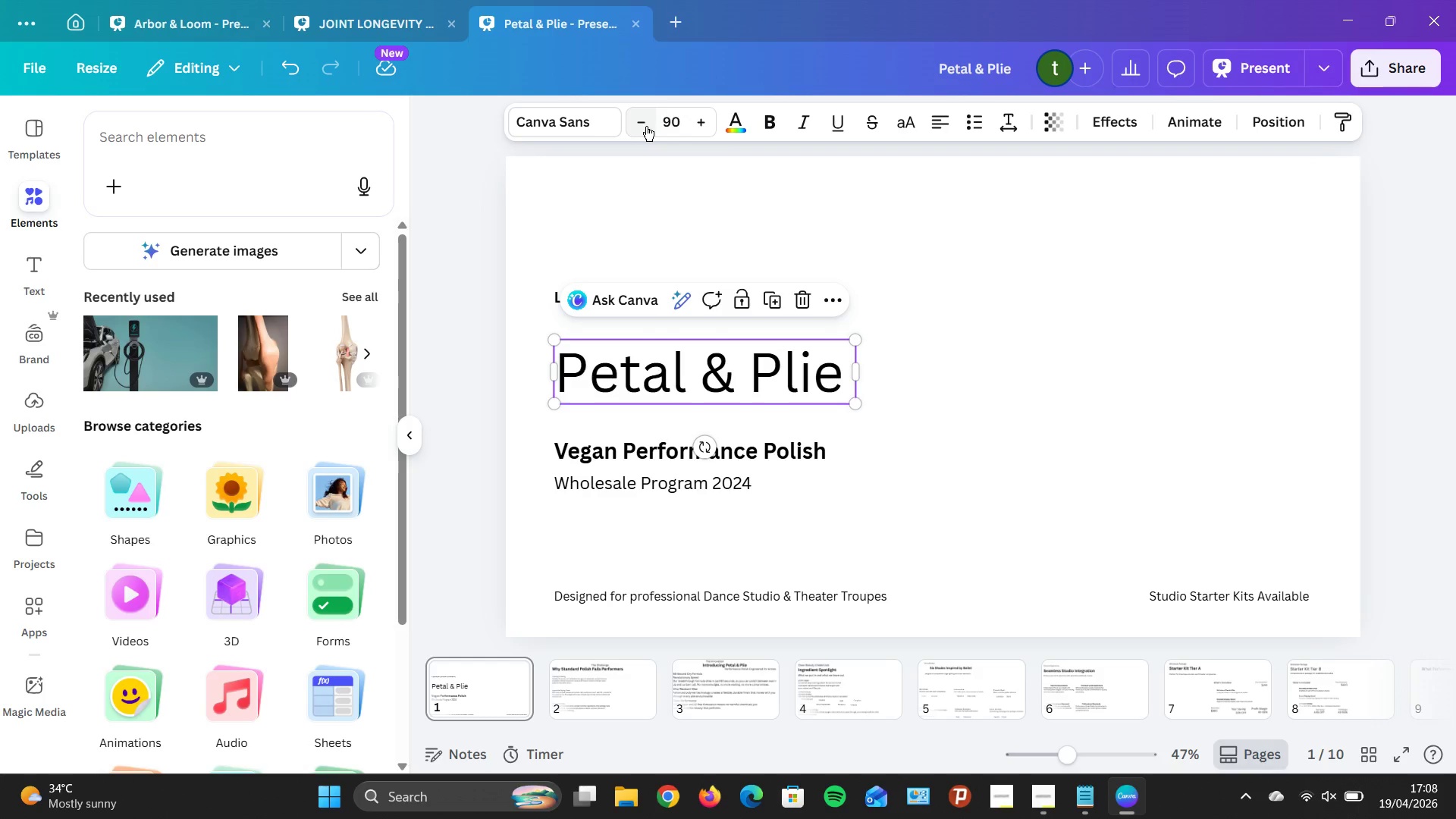 
left_click([1072, 493])
 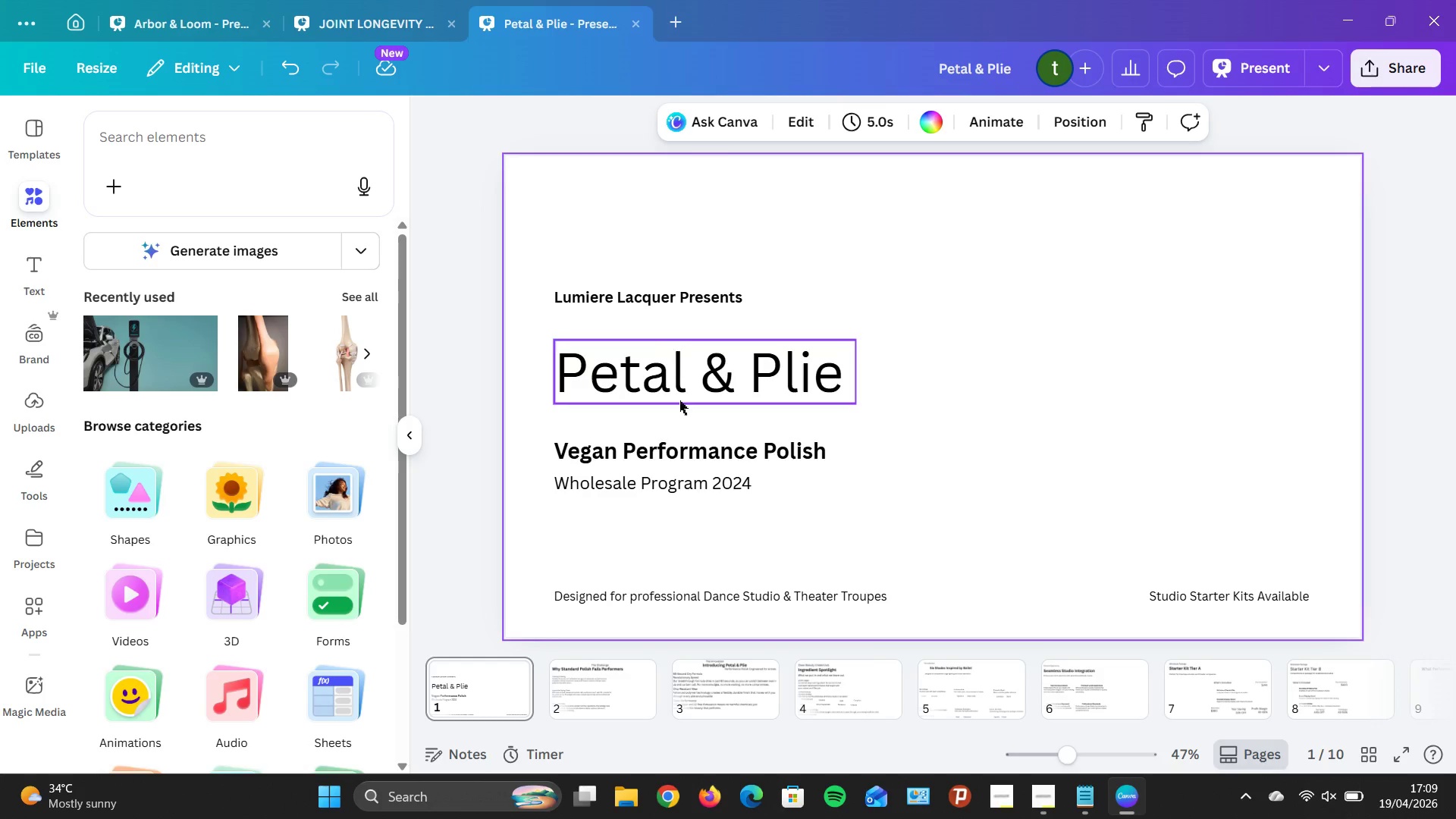 
double_click([990, 406])
 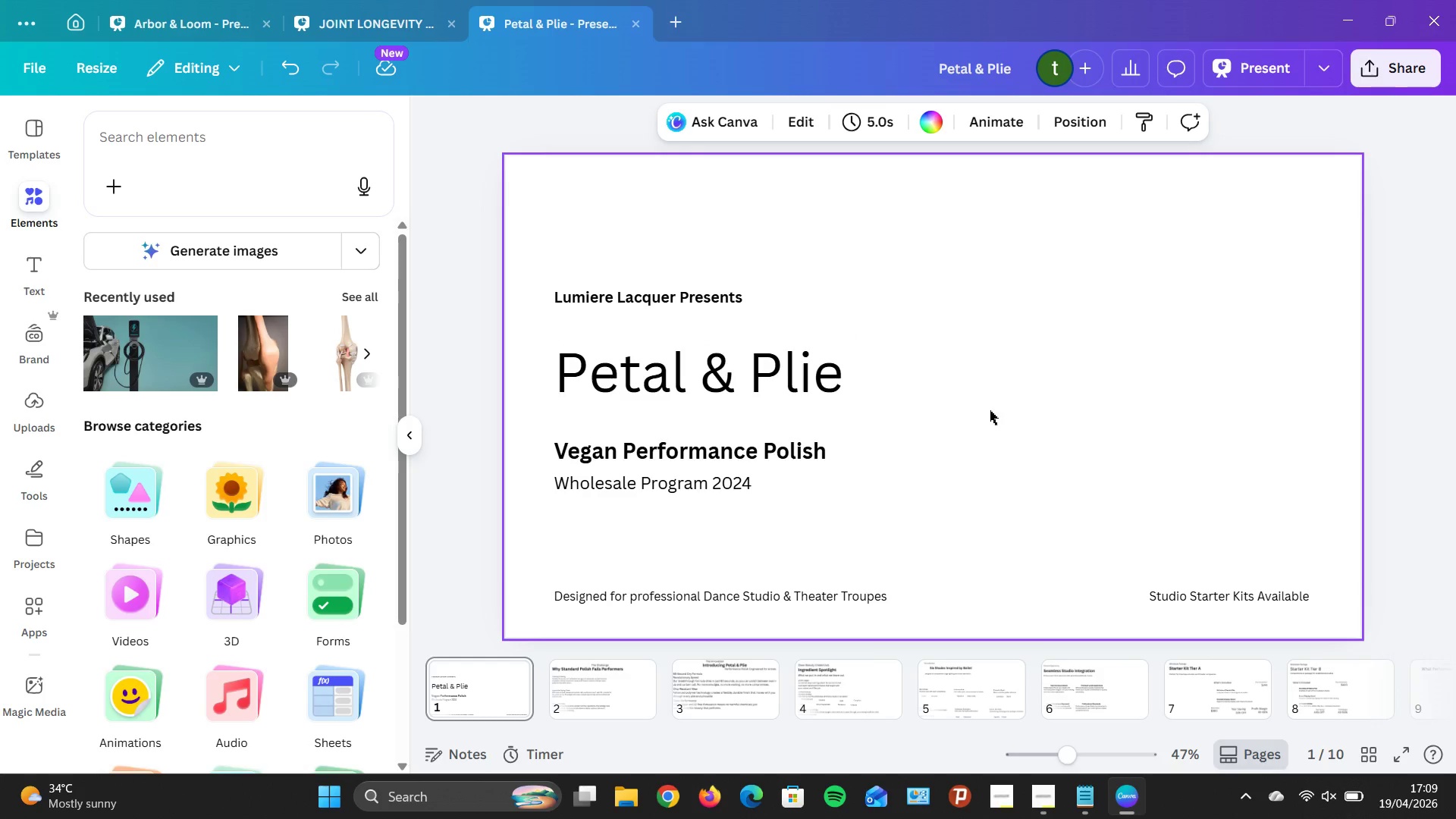 
wait(9.42)
 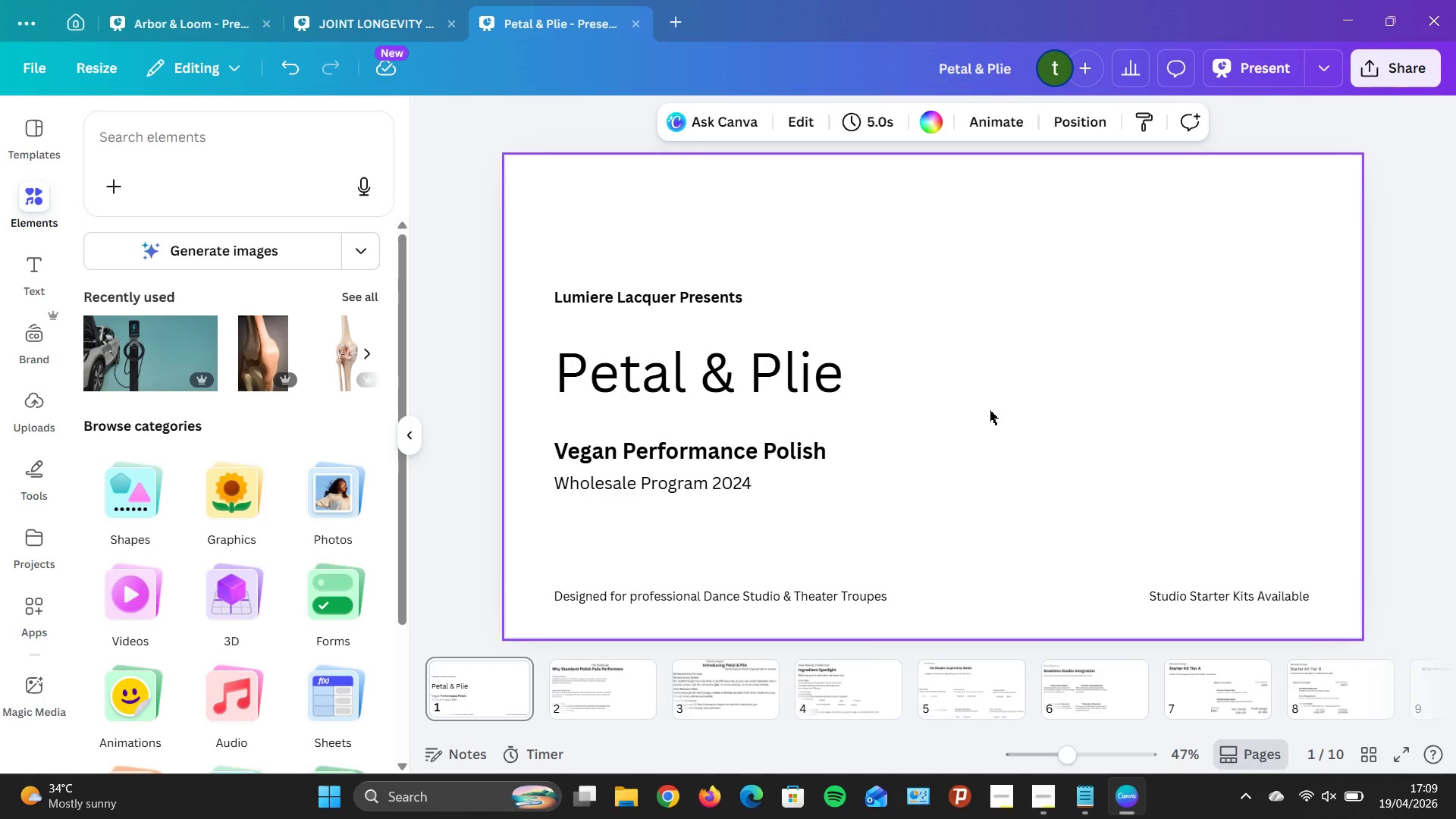 
left_click([759, 461])
 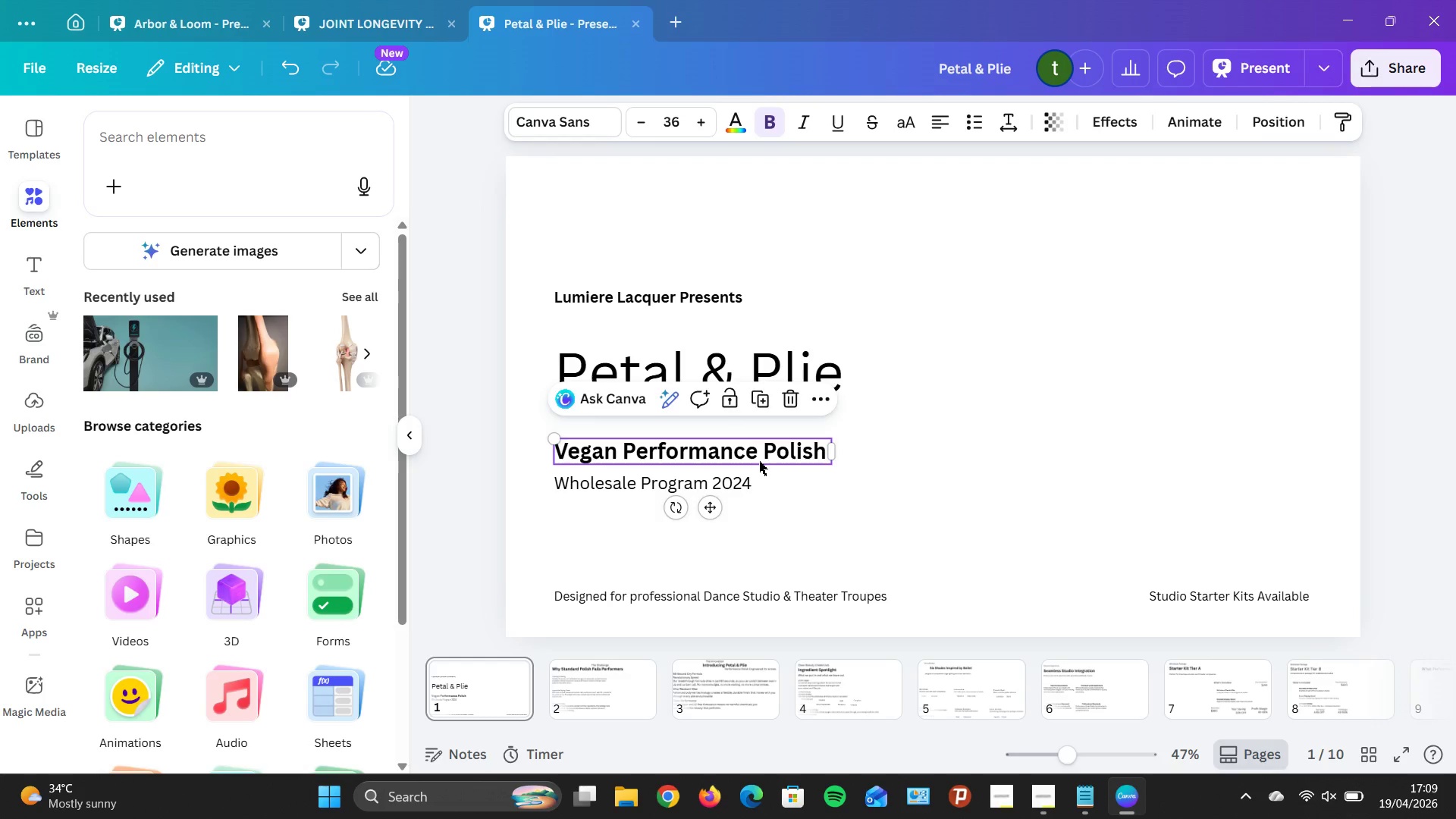 
left_click([759, 461])
 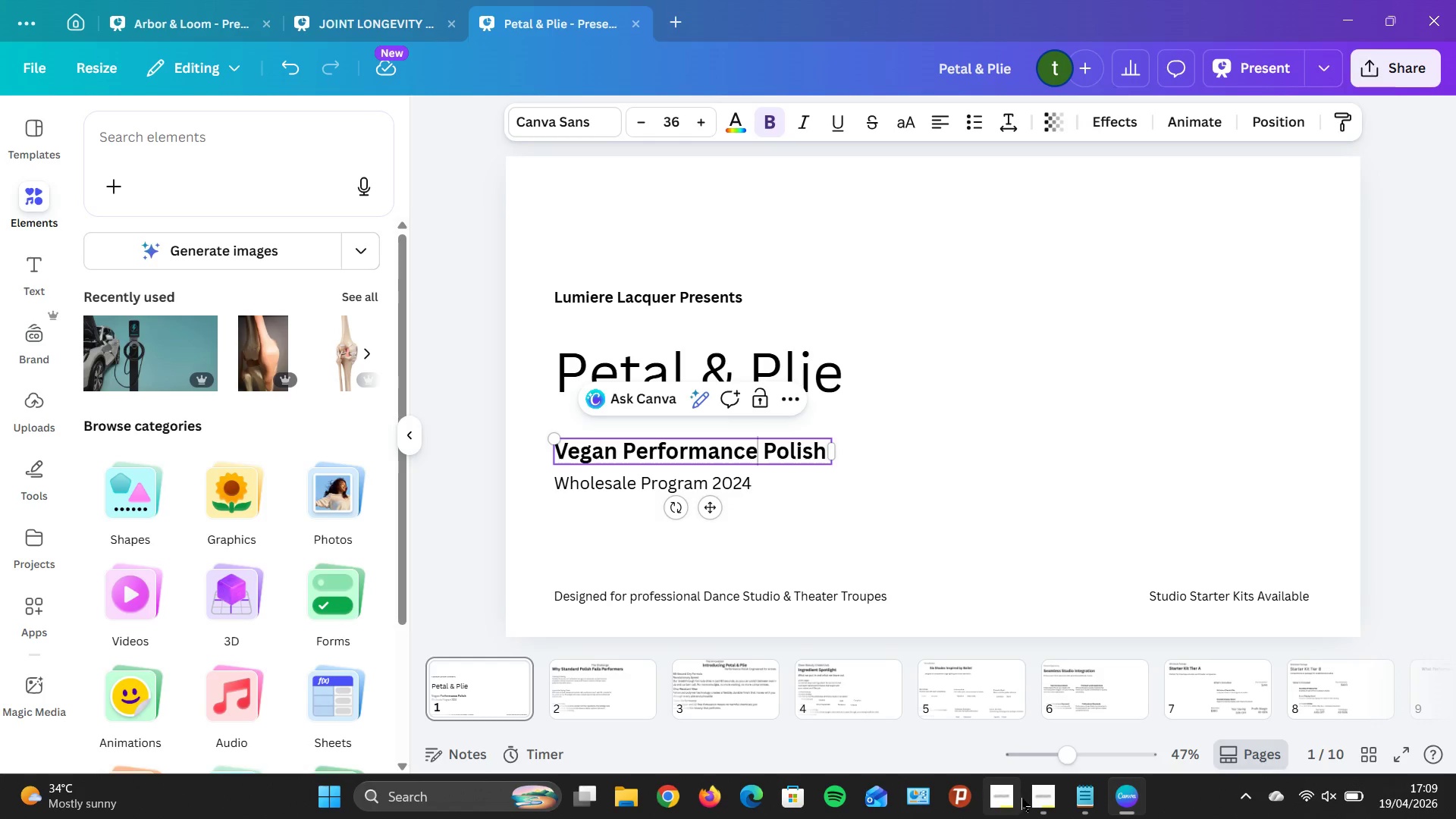 
left_click([1037, 796])